 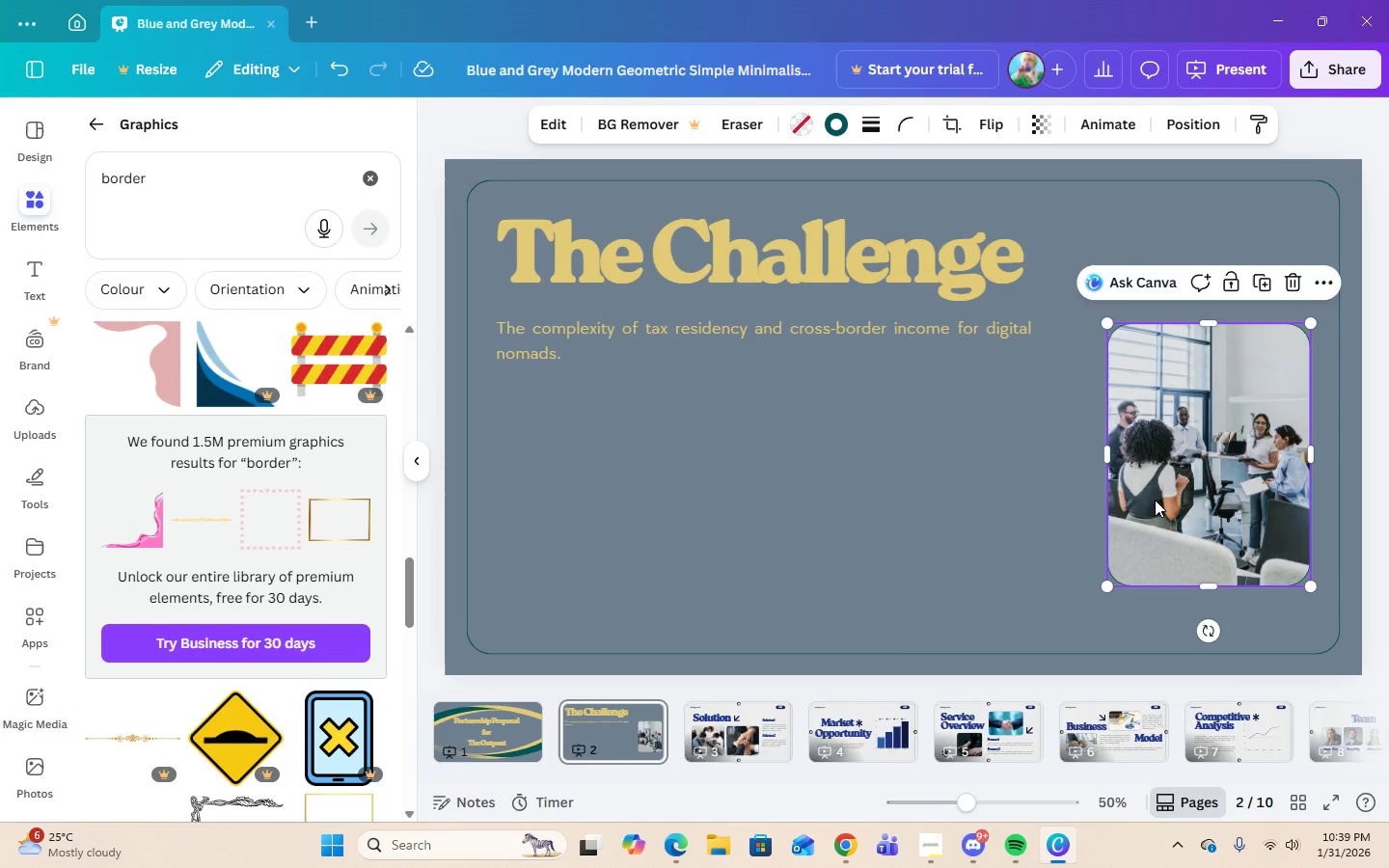 
left_click_drag(start_coordinate=[1155, 500], to_coordinate=[1124, 497])
 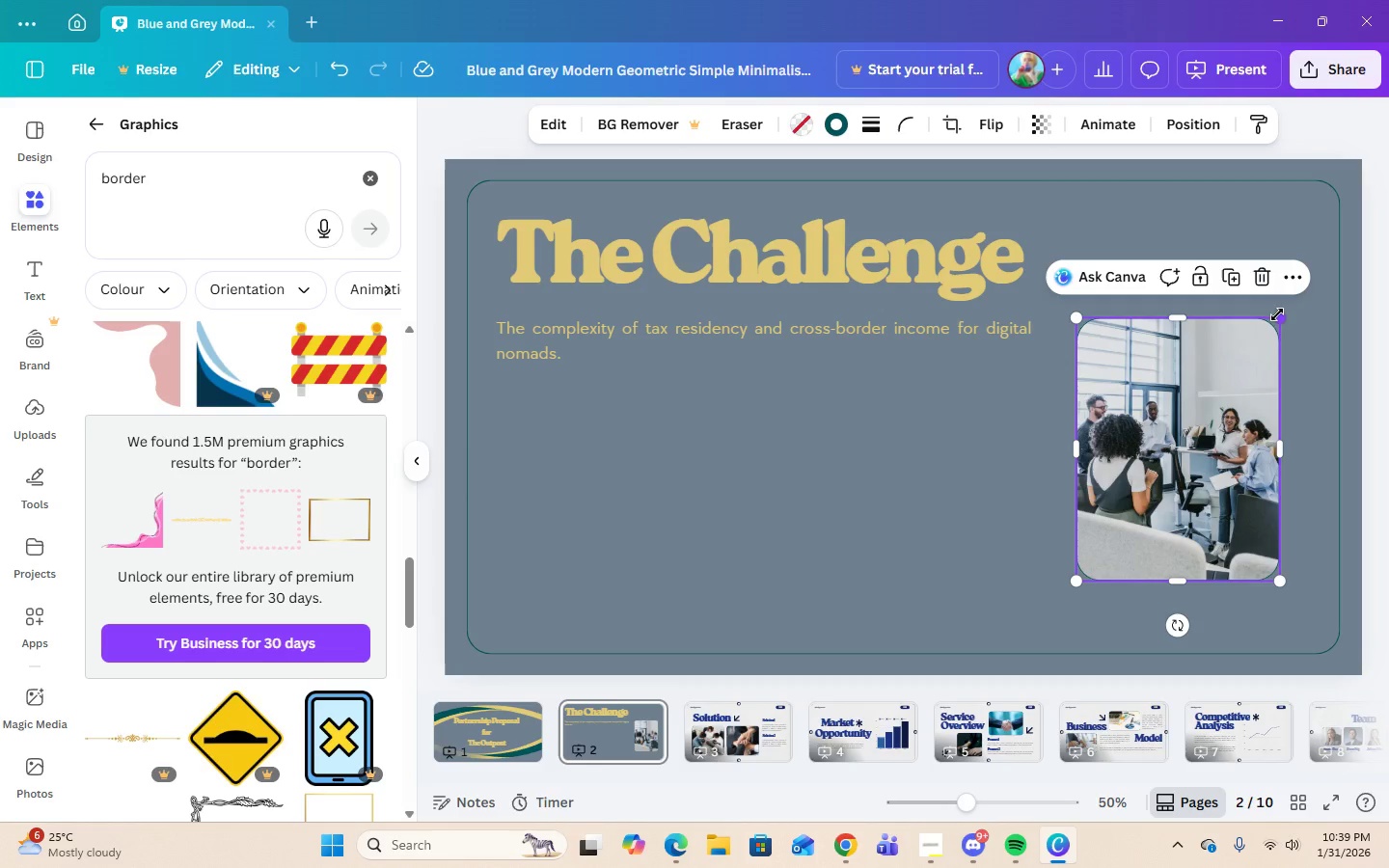 
left_click_drag(start_coordinate=[1280, 316], to_coordinate=[1335, 277])
 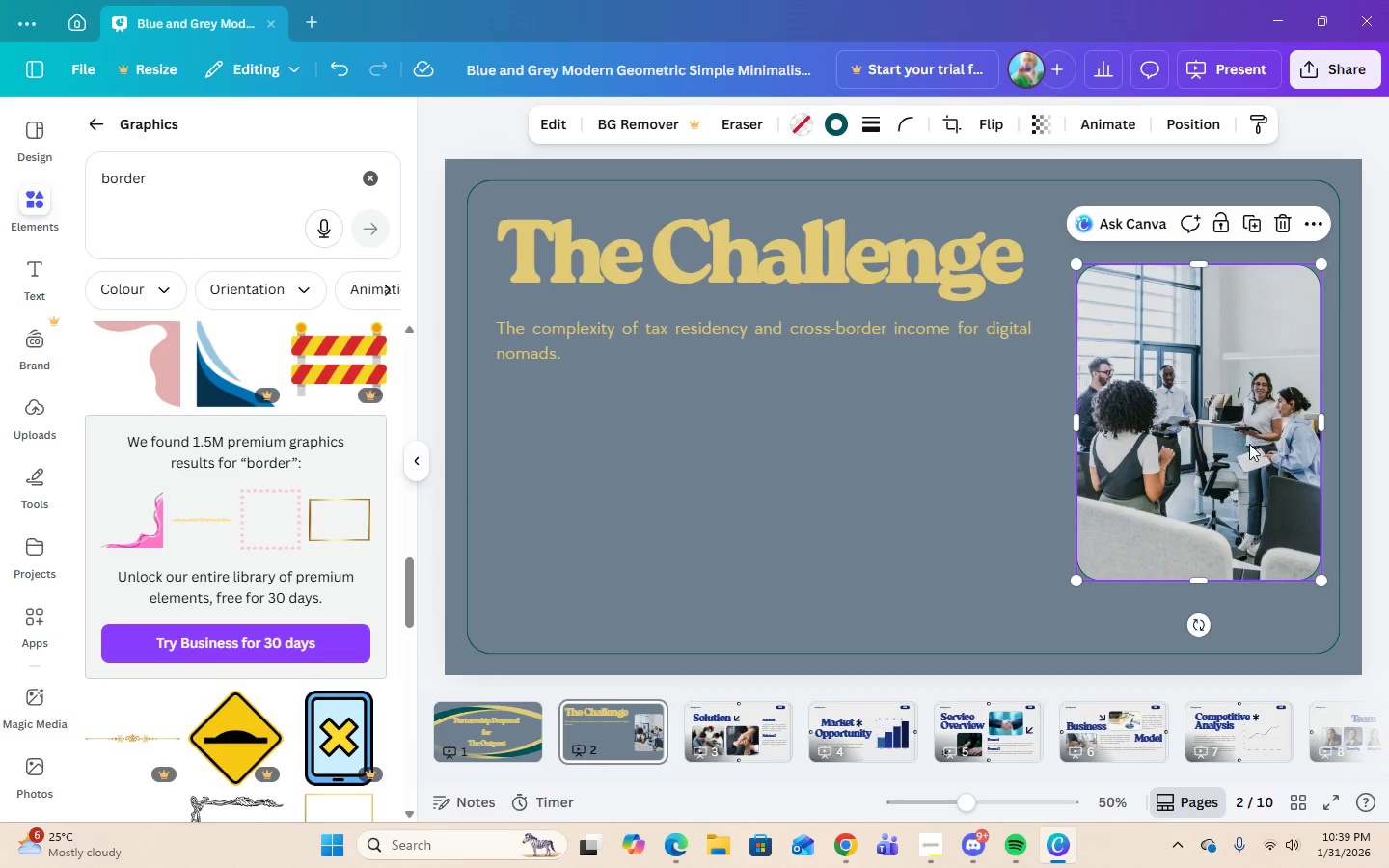 
left_click_drag(start_coordinate=[1250, 441], to_coordinate=[1236, 481])
 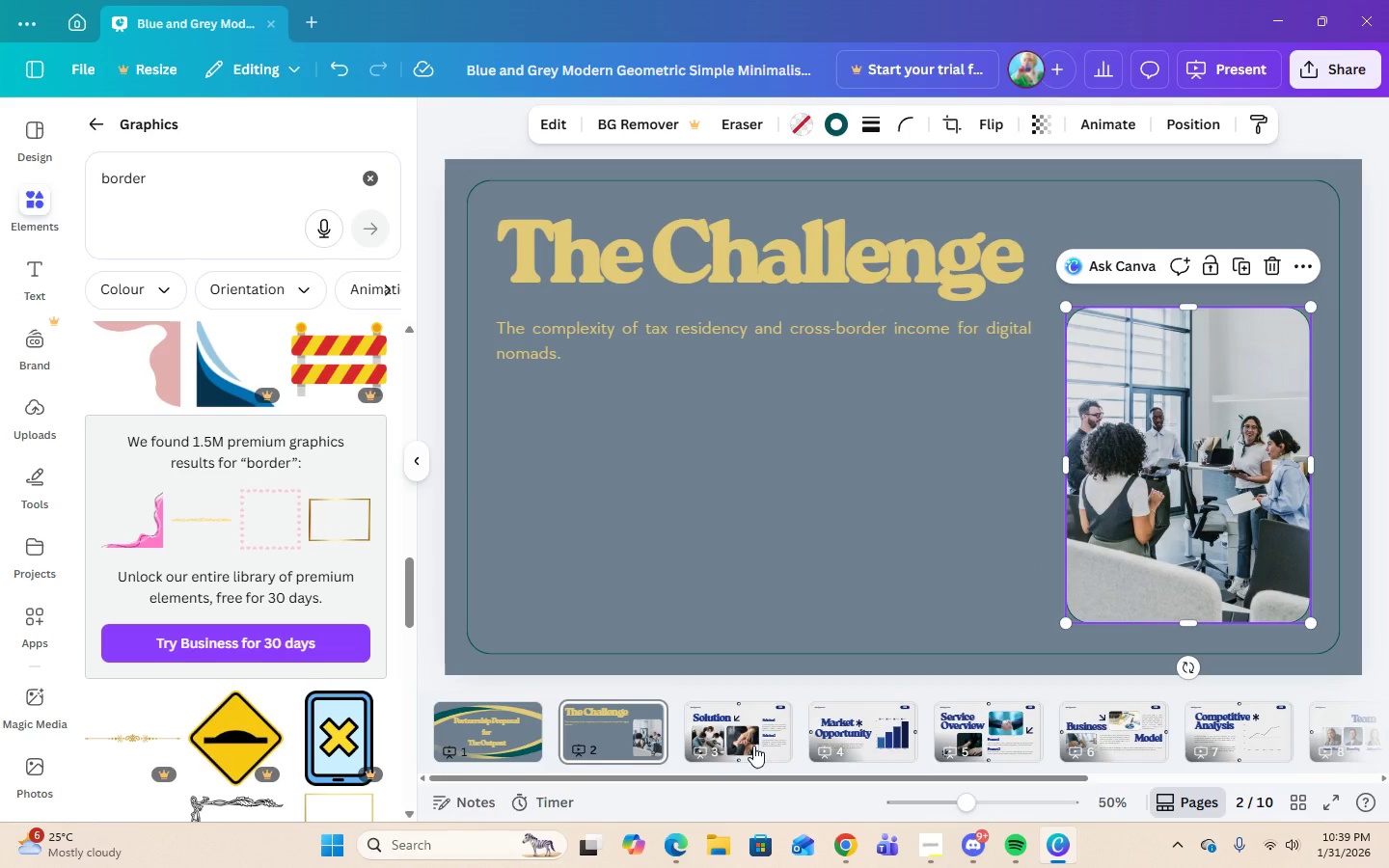 
wait(16.27)
 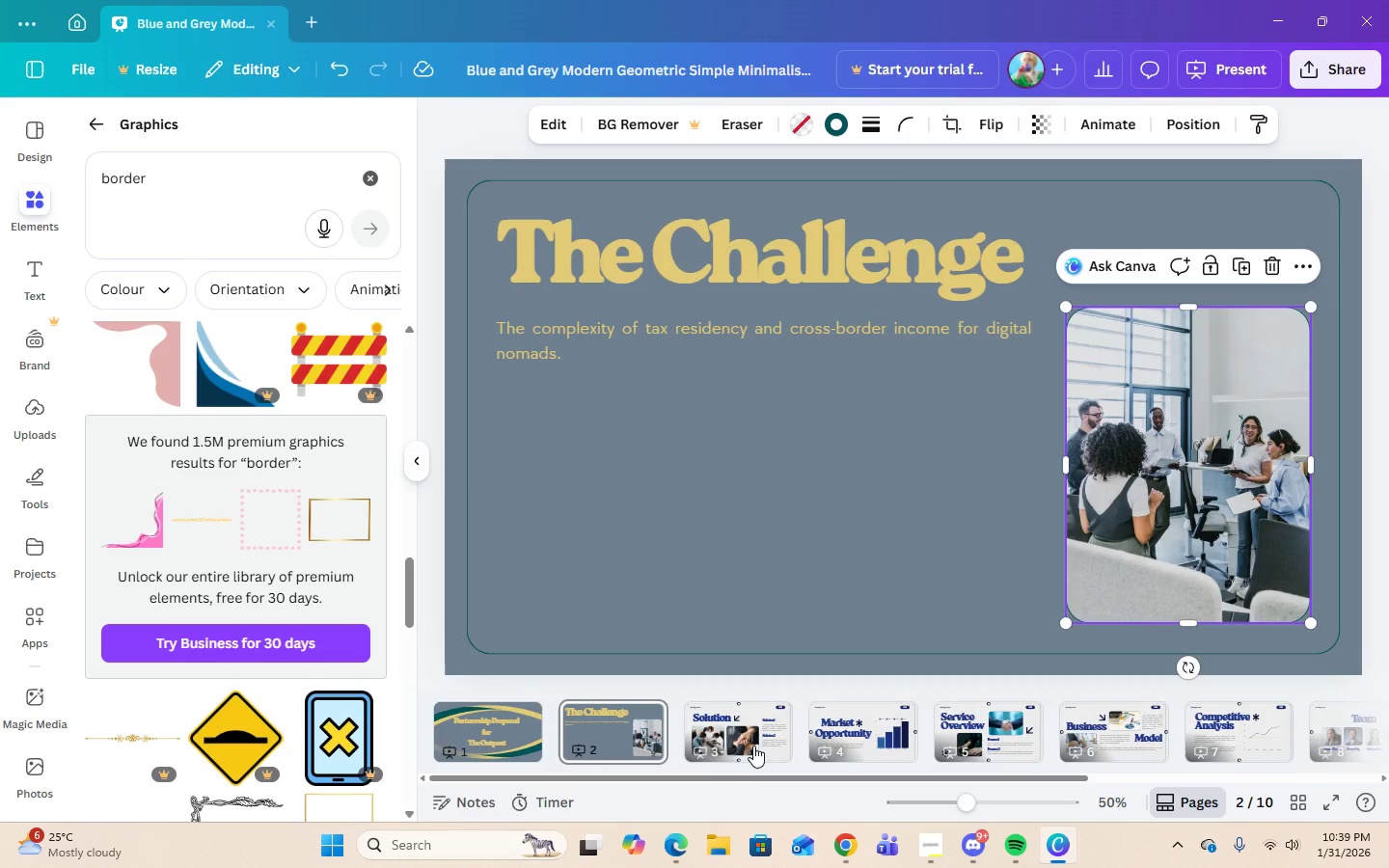 
left_click([863, 852])
 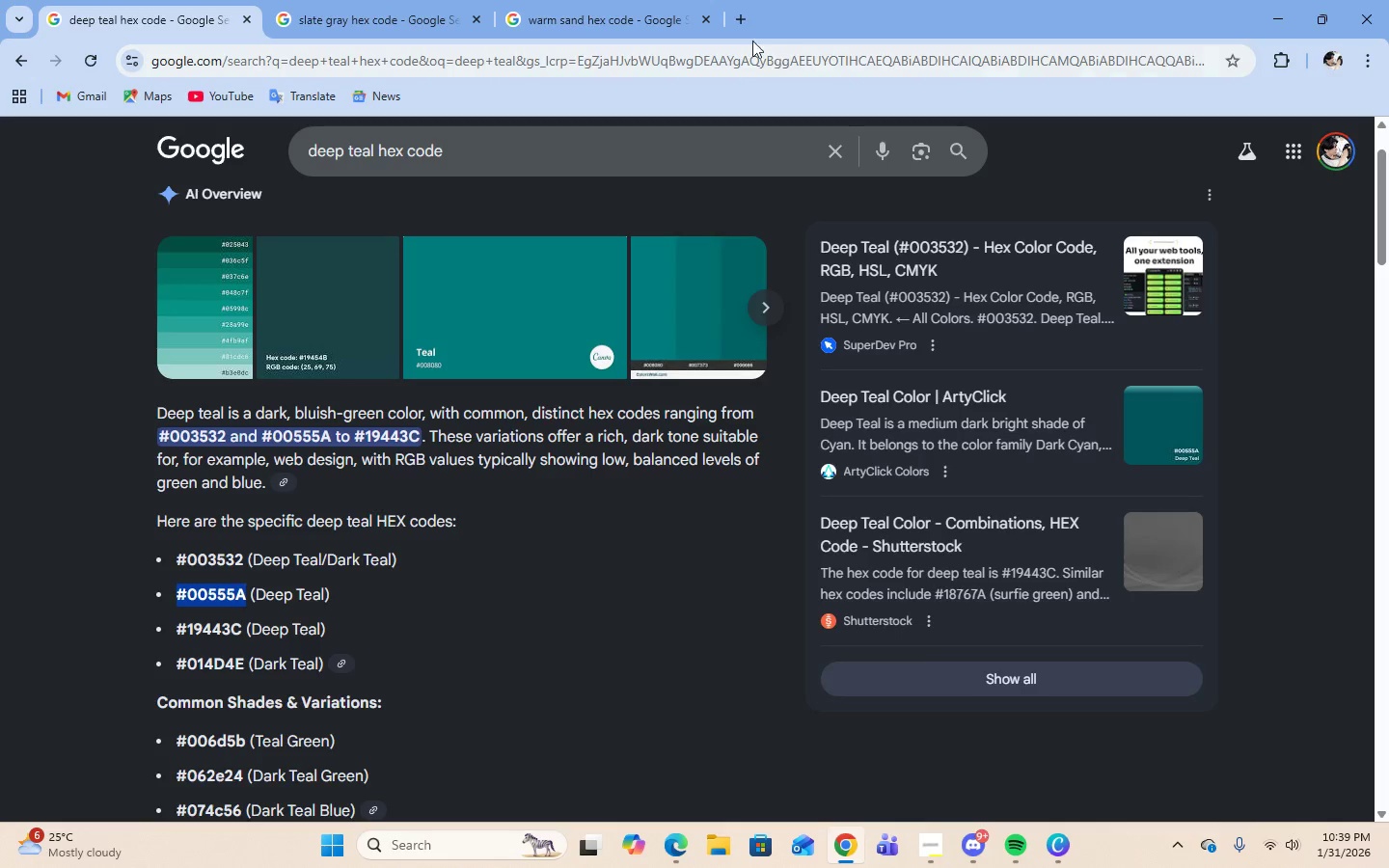 
left_click([744, 22])
 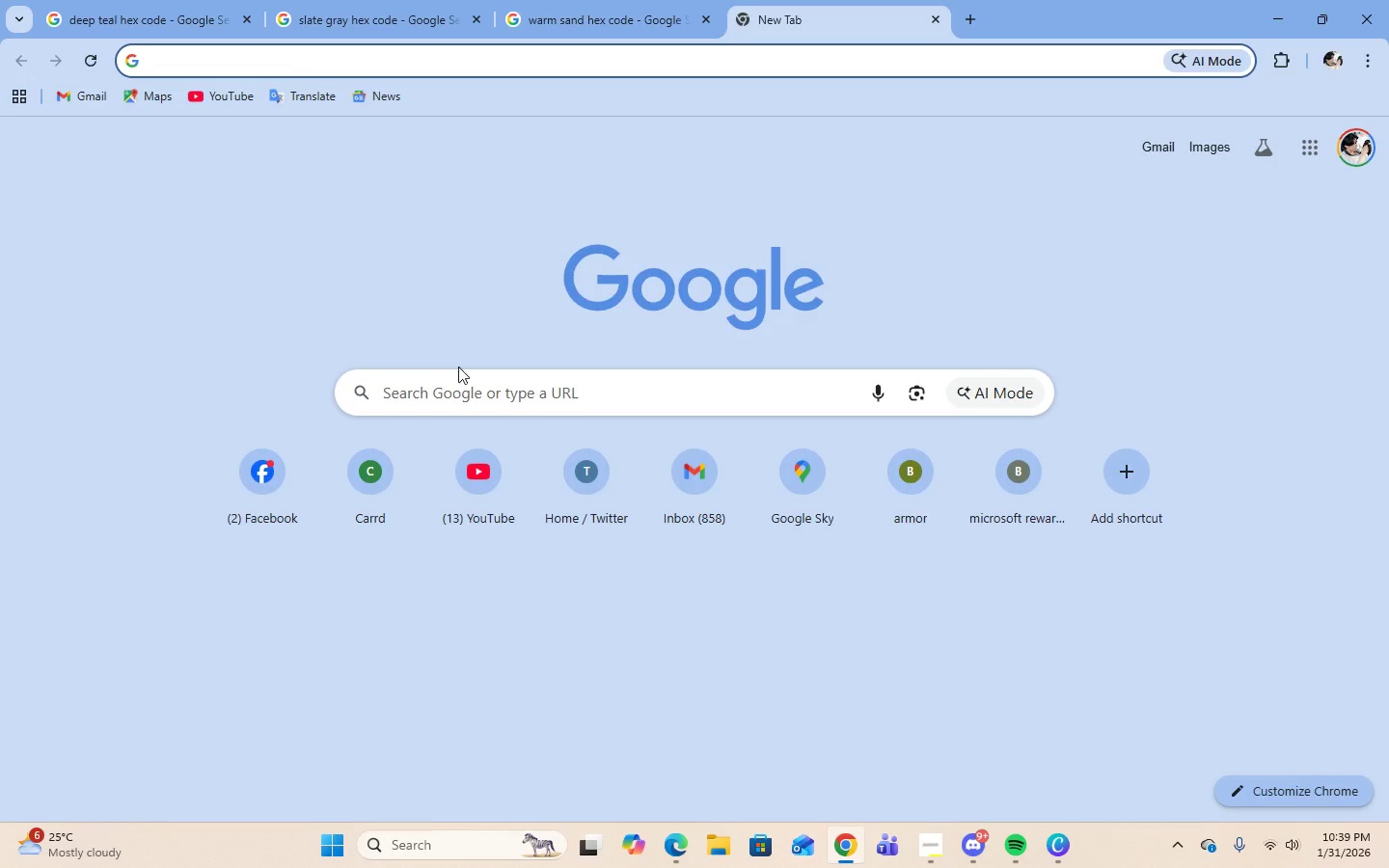 
left_click([461, 385])
 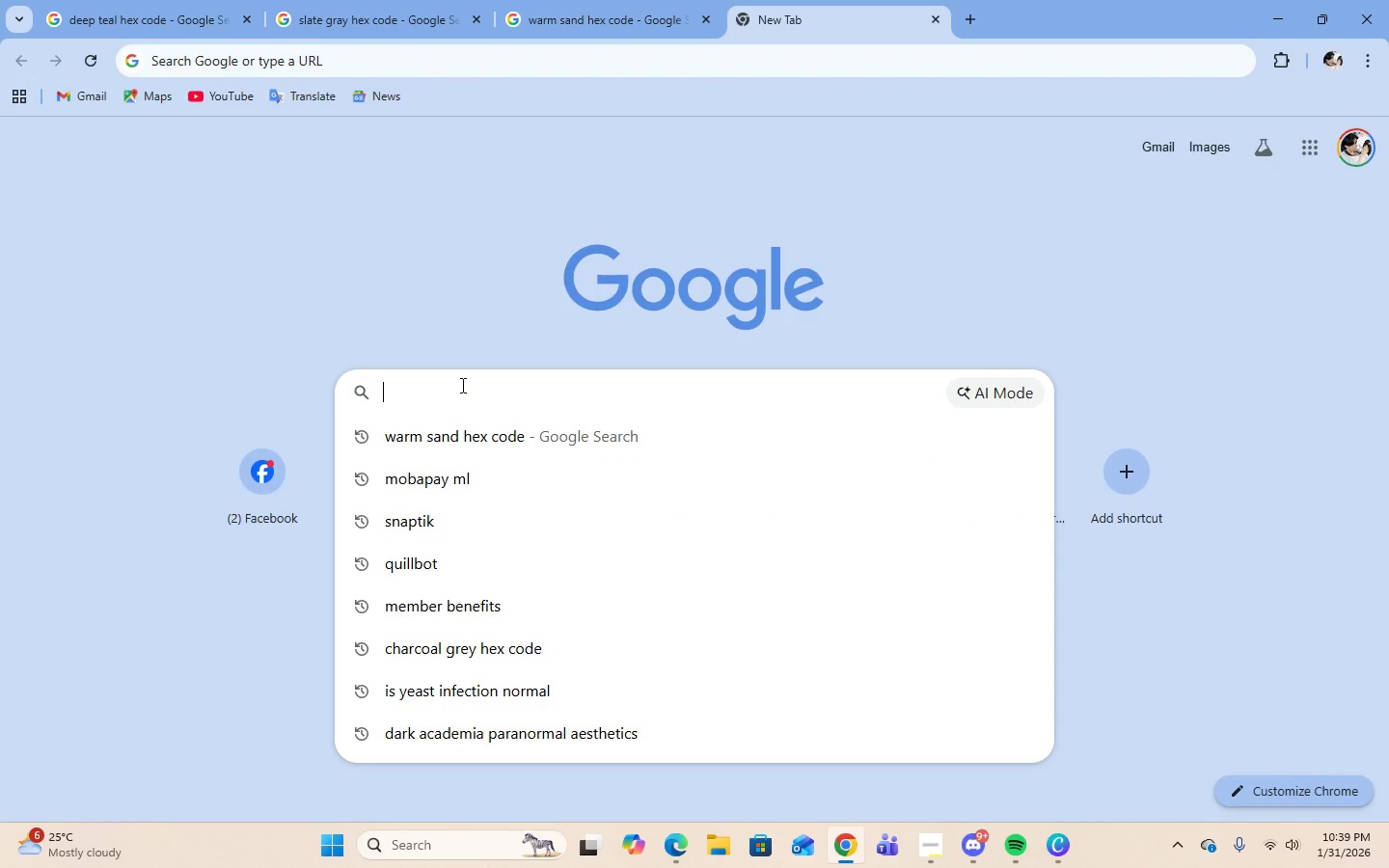 
type(p)
key(Backspace)
type(fonts for pro)
 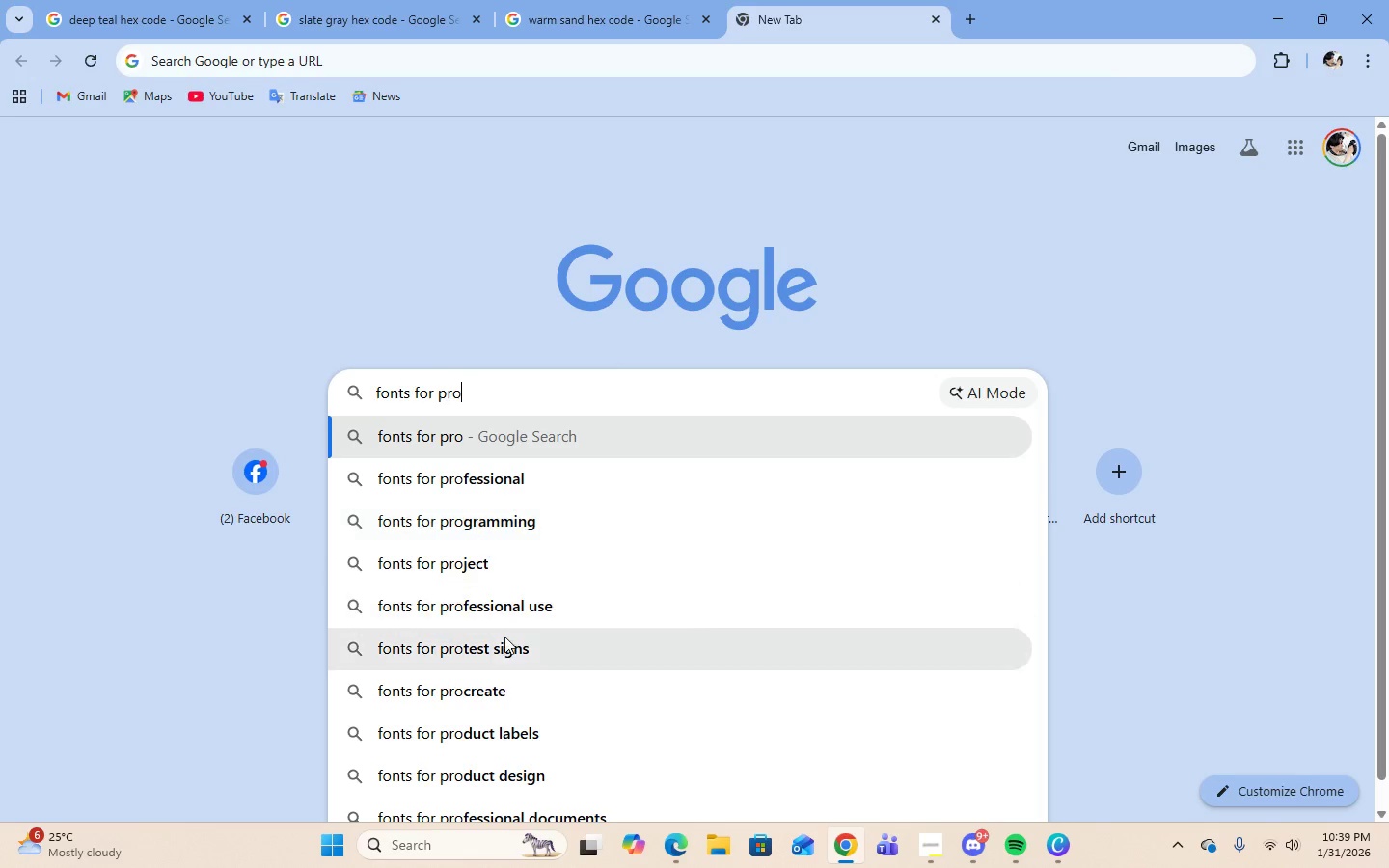 
left_click([500, 607])
 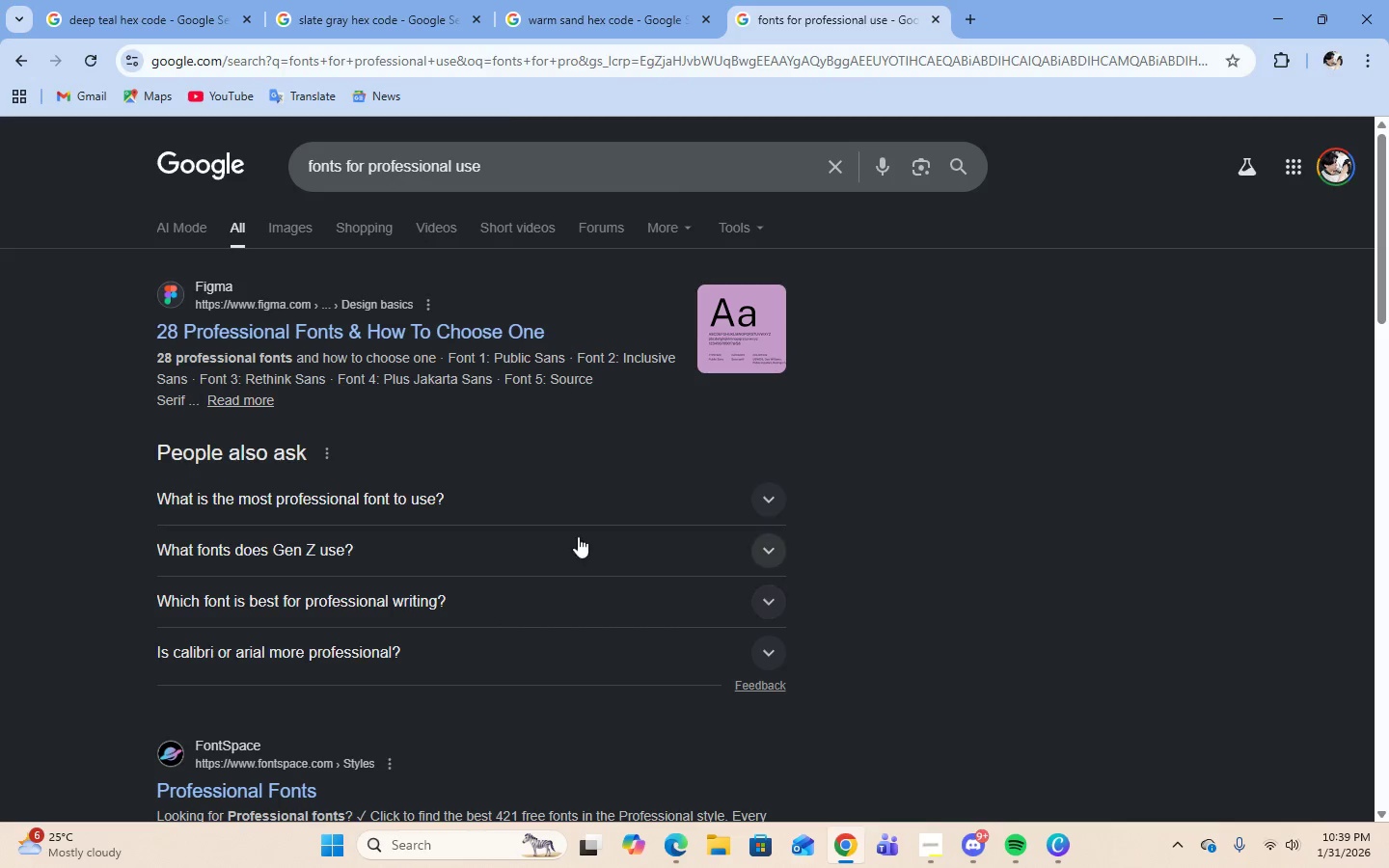 
scroll: coordinate [829, 494], scroll_direction: down, amount: 1.0
 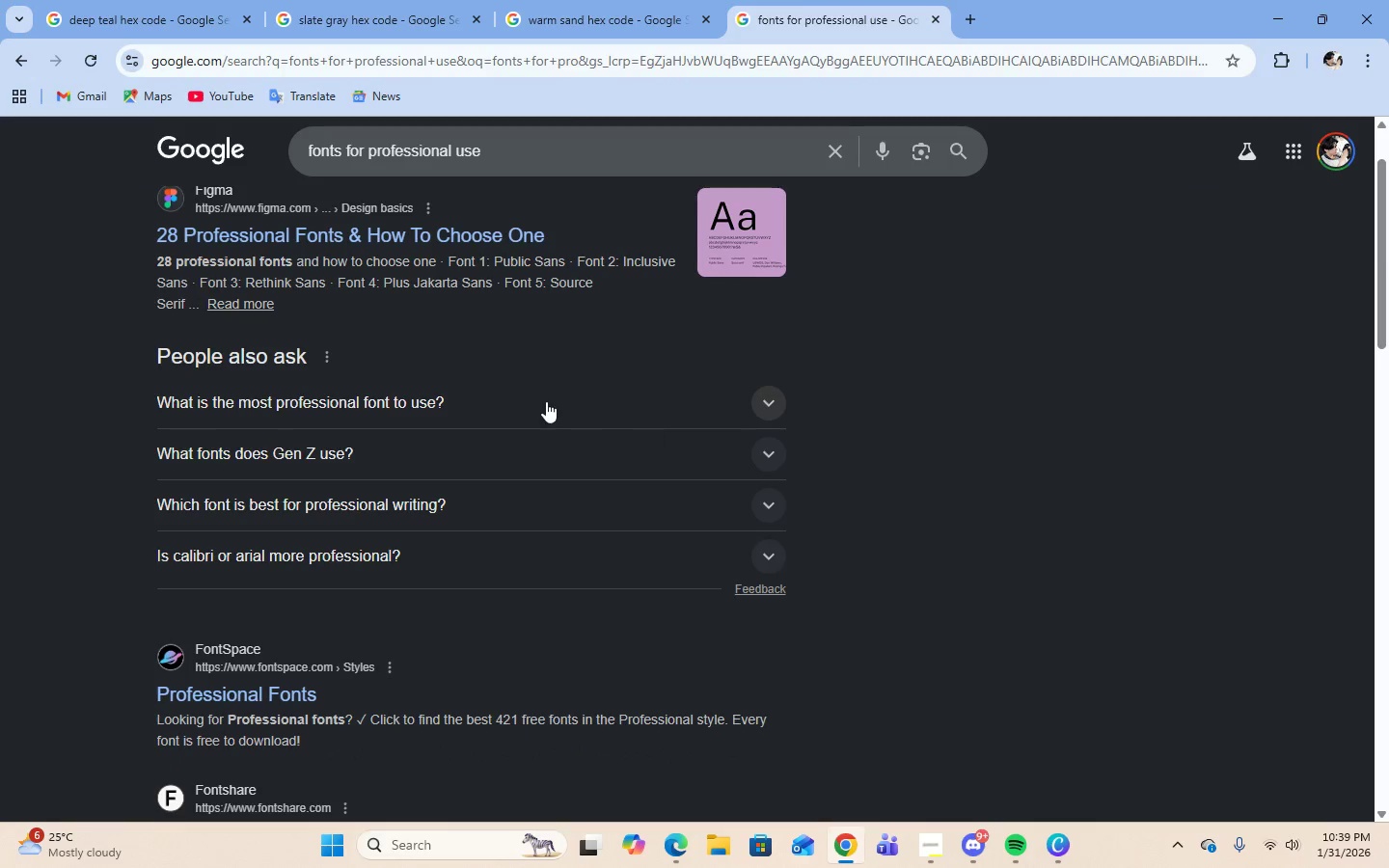 
left_click([544, 401])
 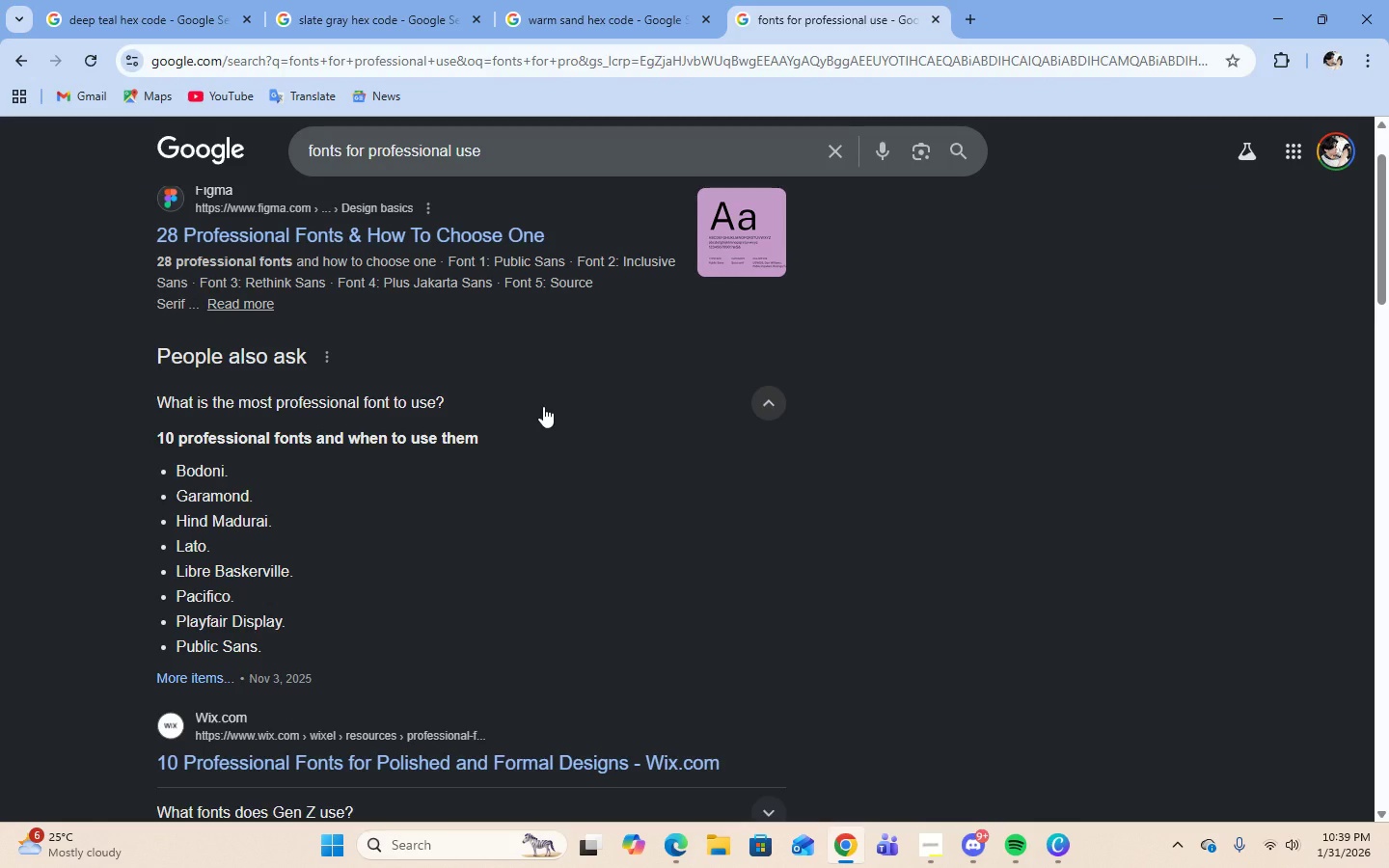 
wait(8.06)
 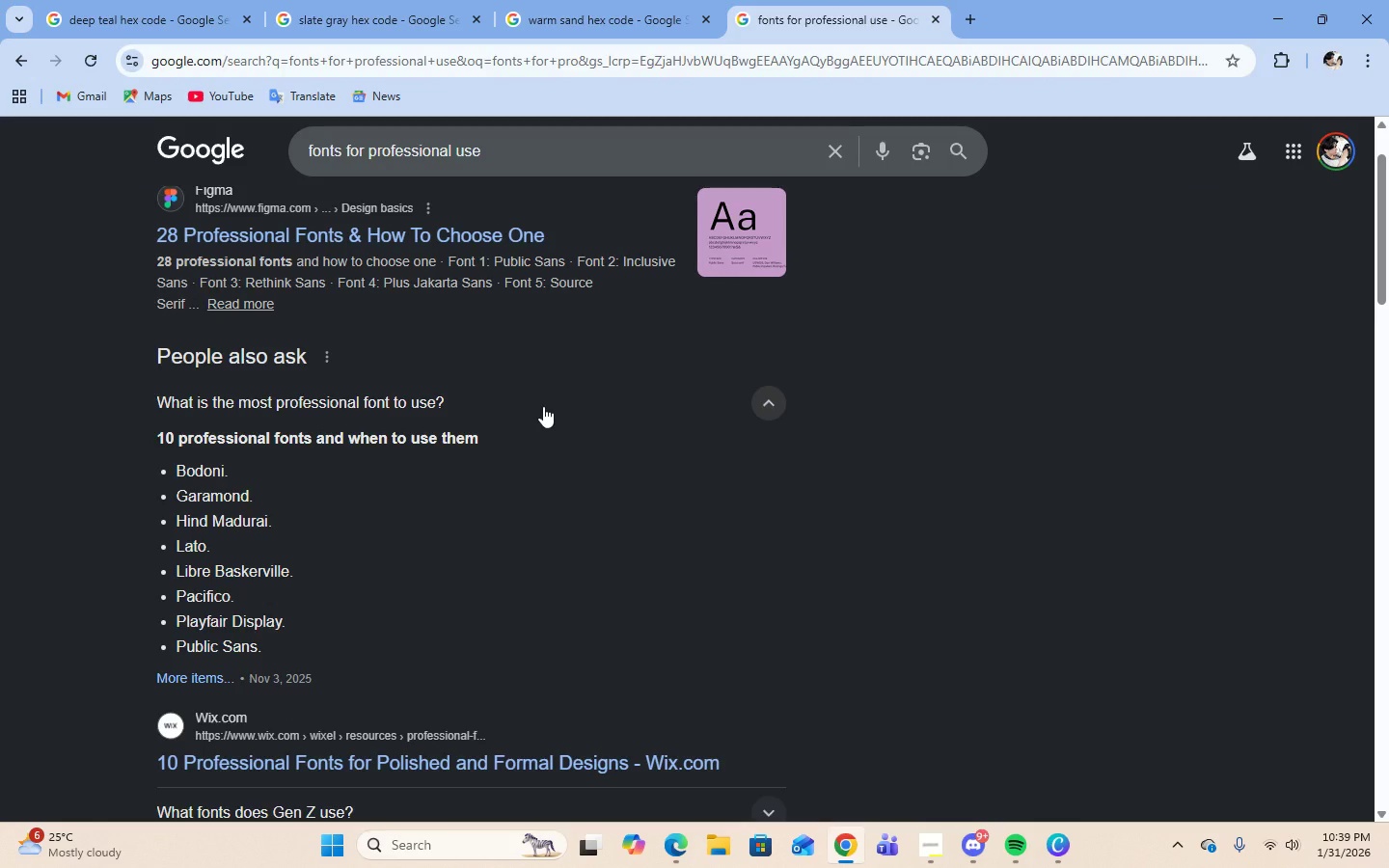 
scroll: coordinate [870, 501], scroll_direction: down, amount: 3.0
 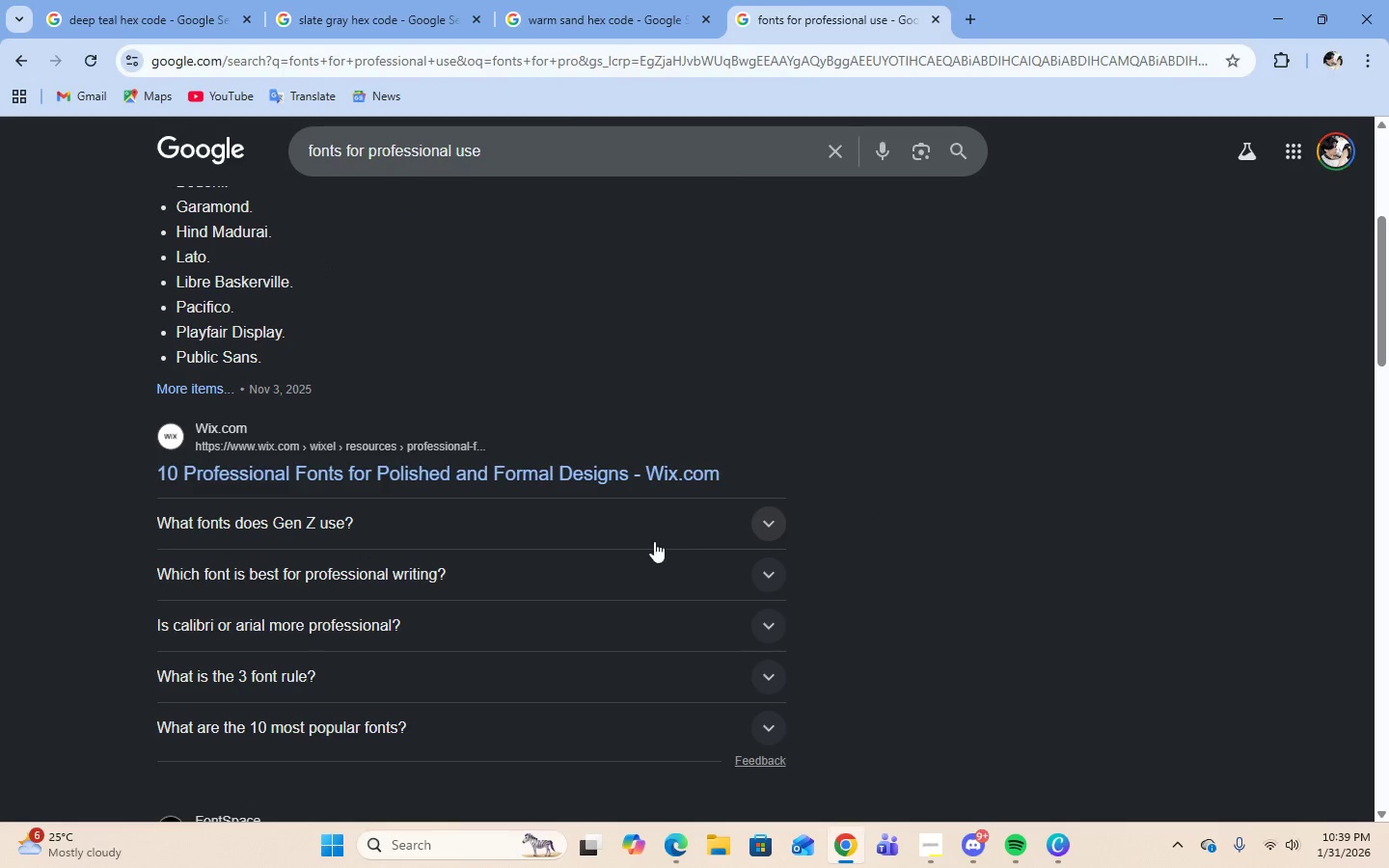 
left_click([643, 575])
 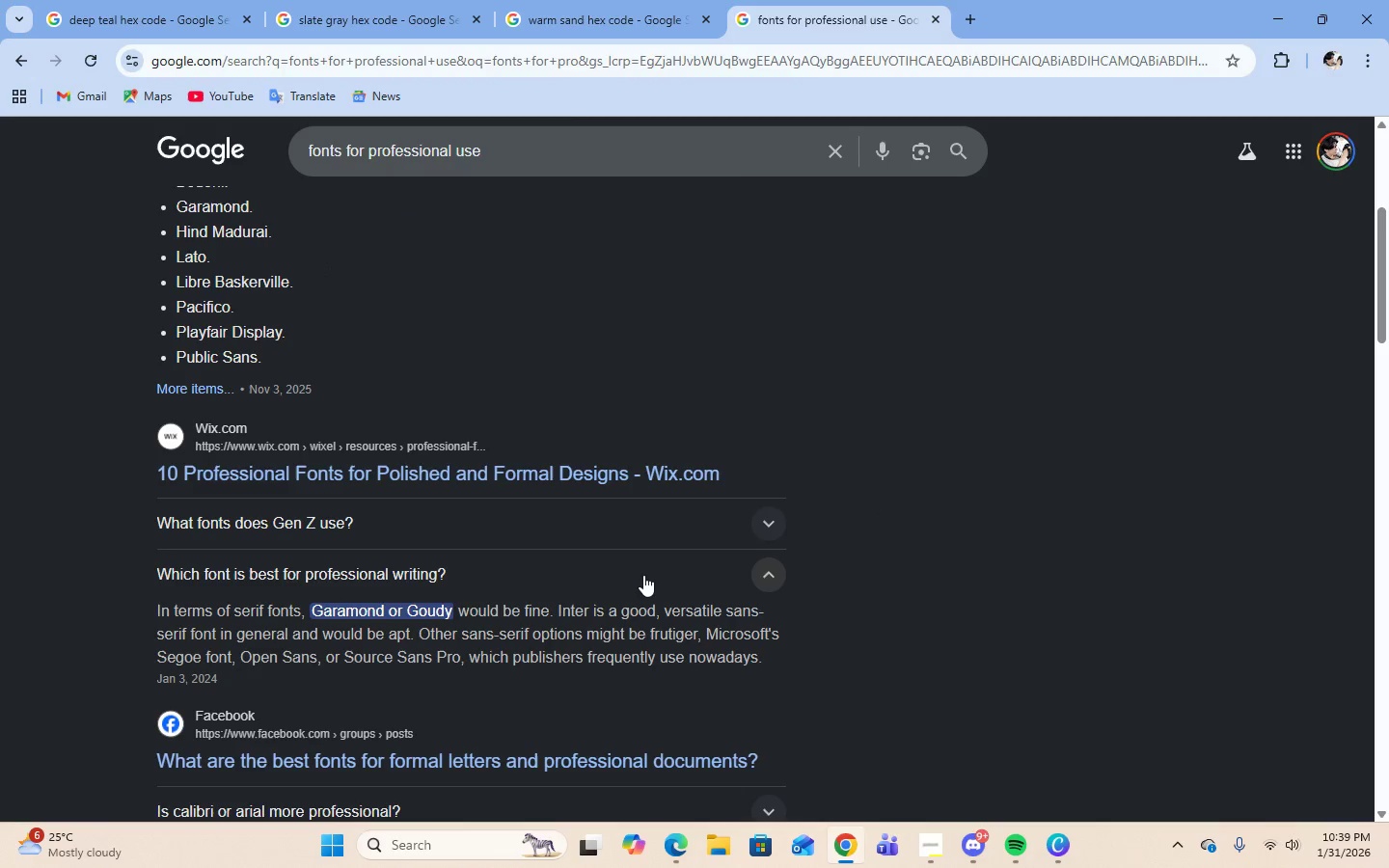 
left_click([643, 575])
 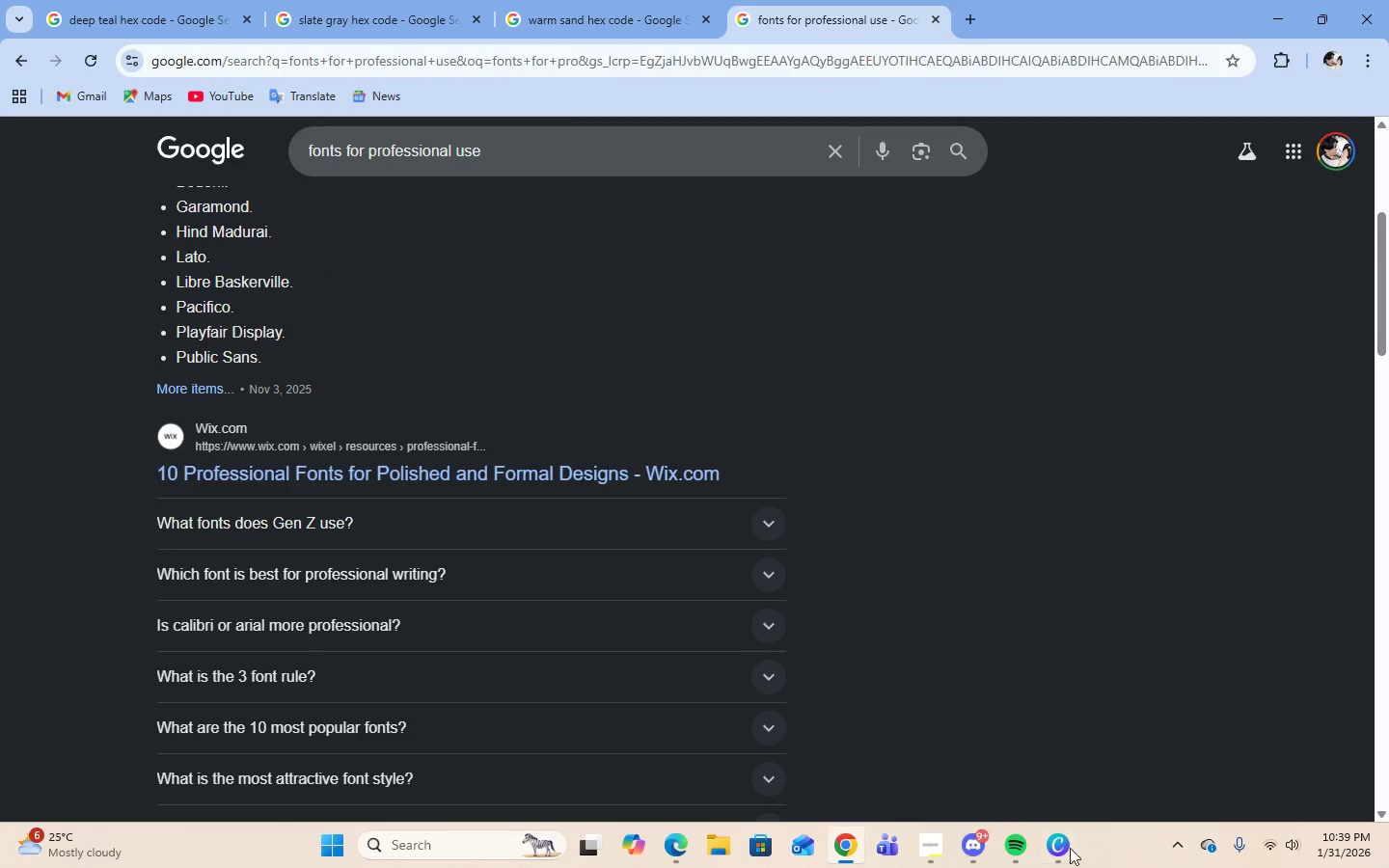 
left_click([1062, 854])
 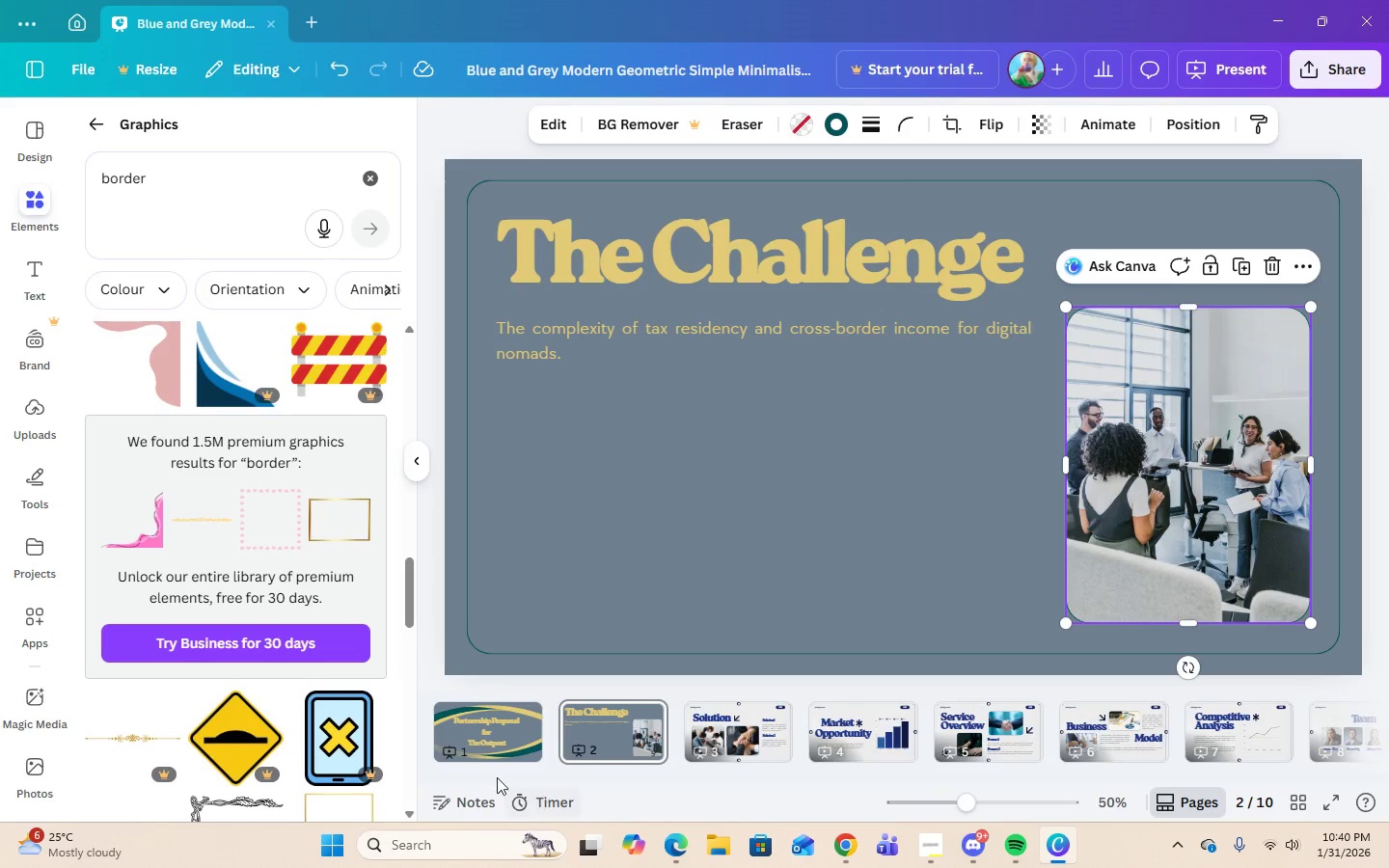 
left_click([471, 742])
 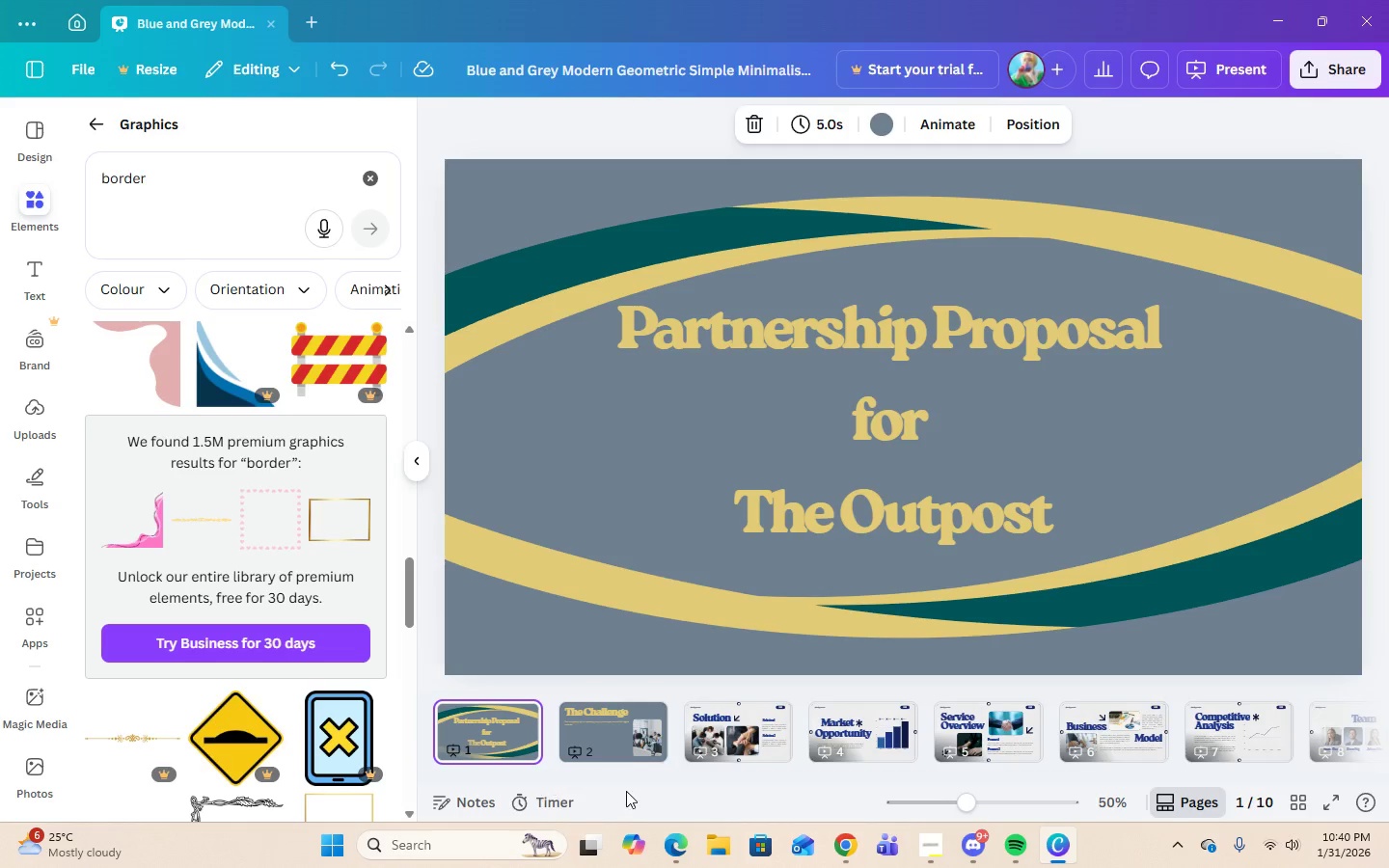 
left_click([621, 747])
 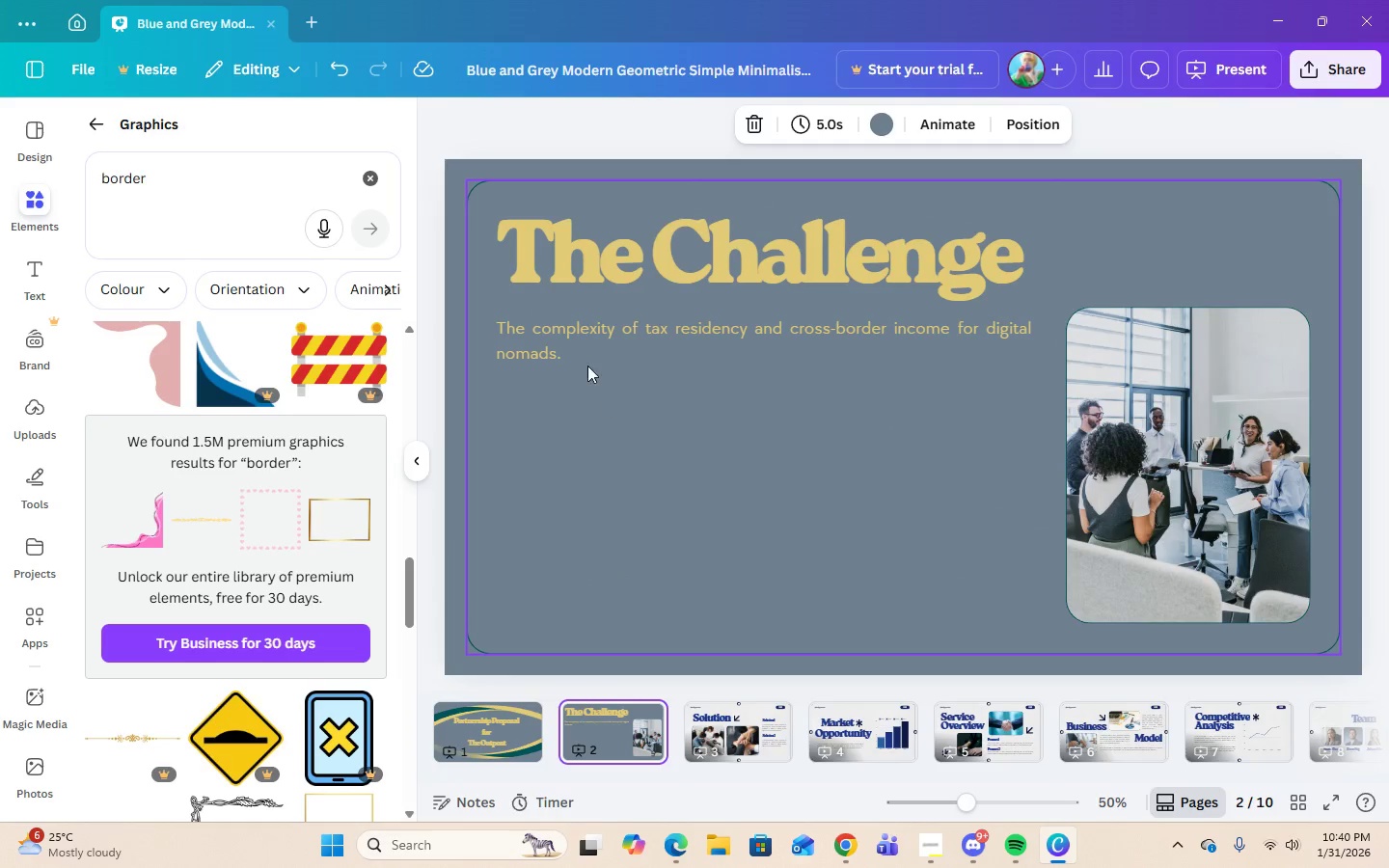 
left_click([583, 357])
 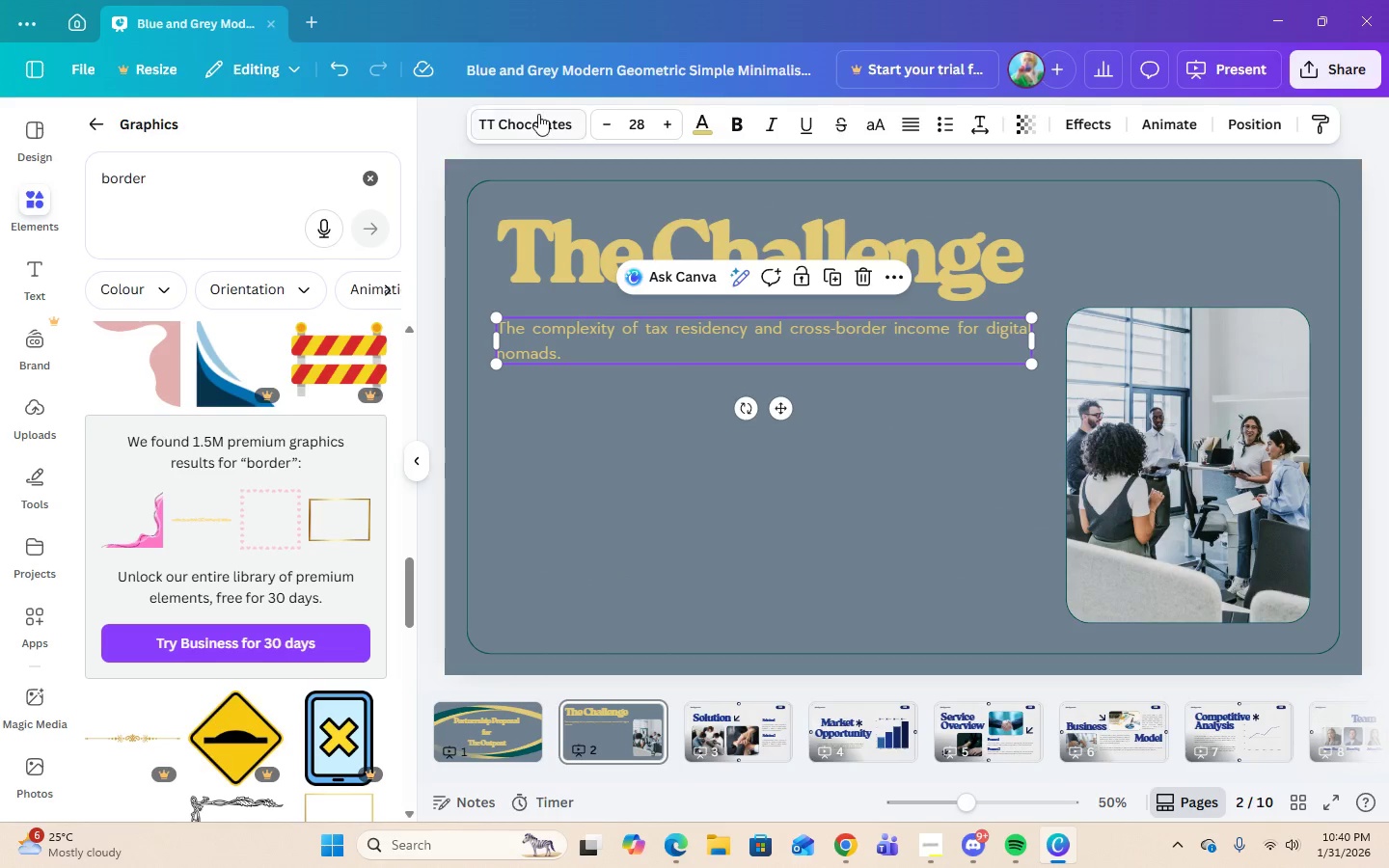 
left_click([538, 114])
 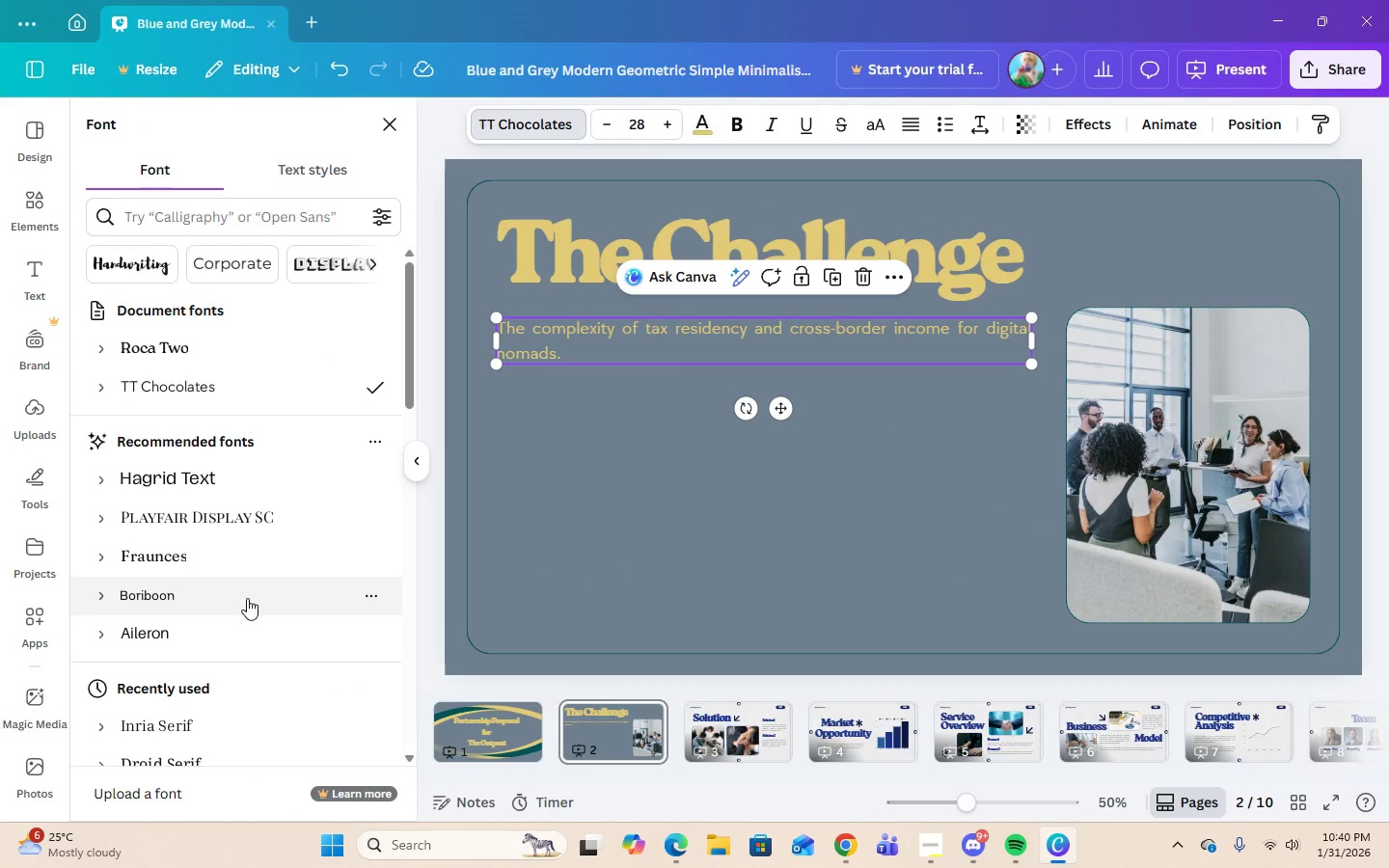 
scroll: coordinate [261, 583], scroll_direction: down, amount: 20.0
 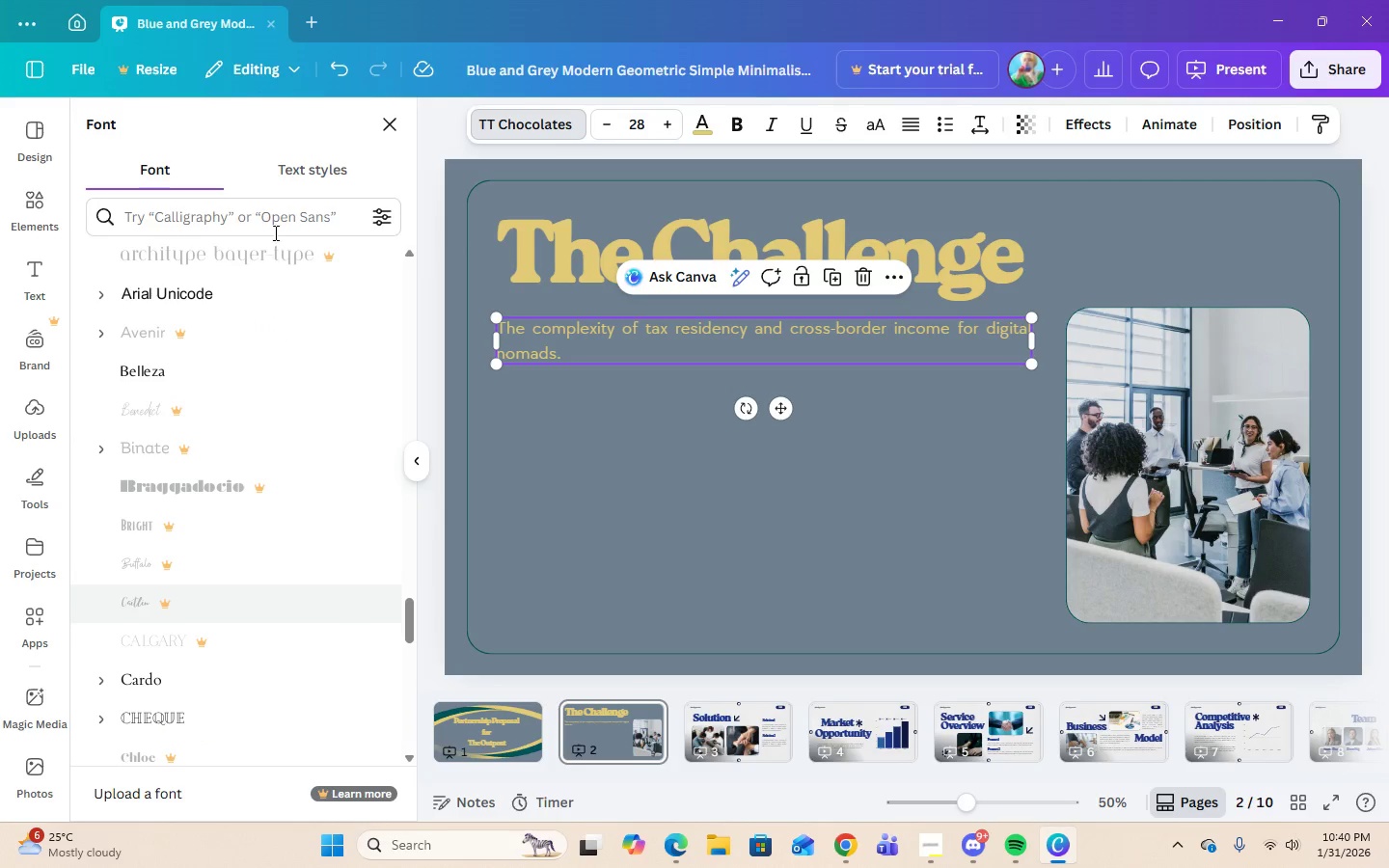 
left_click([269, 215])
 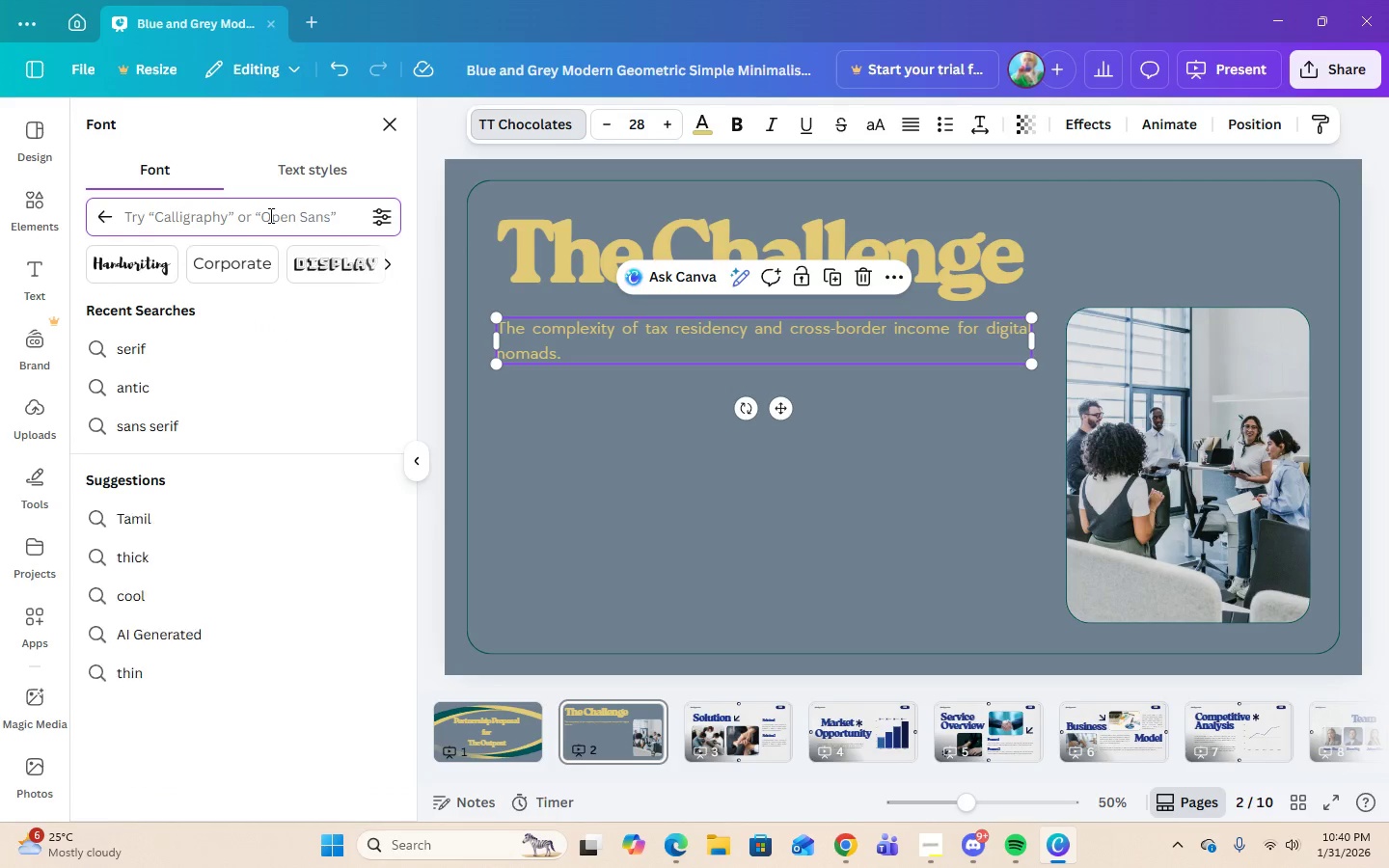 
type(gara)
 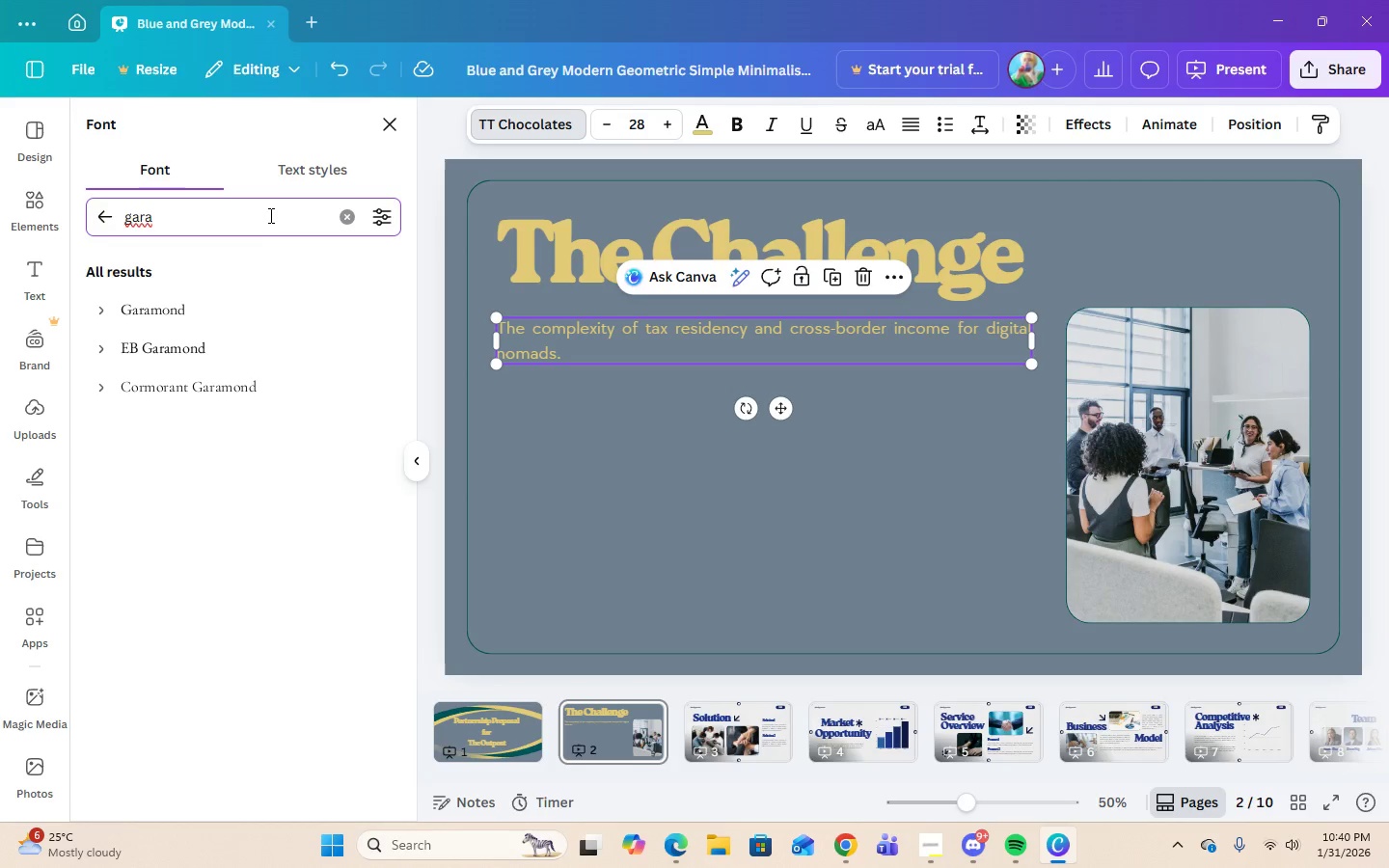 
left_click([108, 307])
 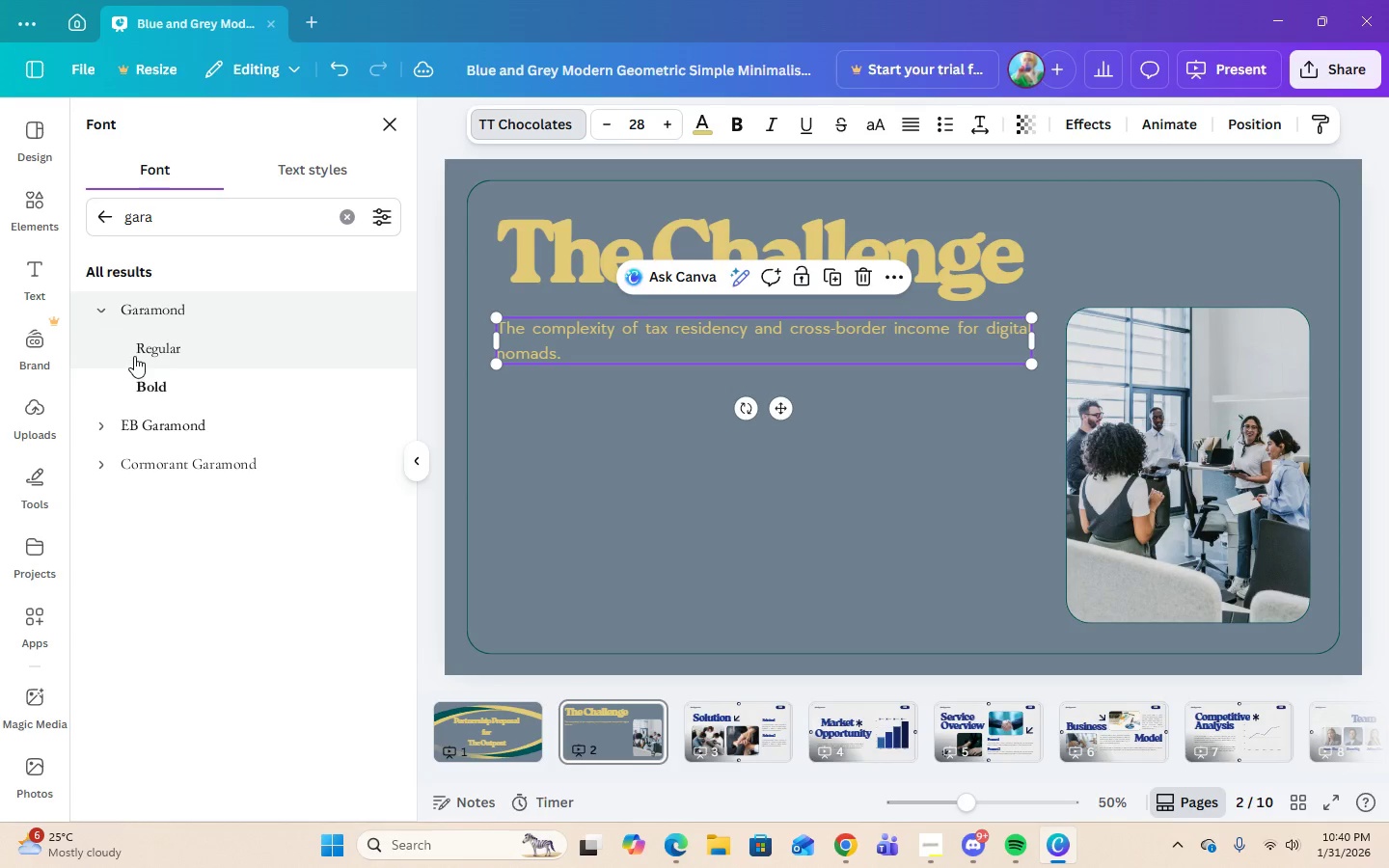 
left_click([134, 356])
 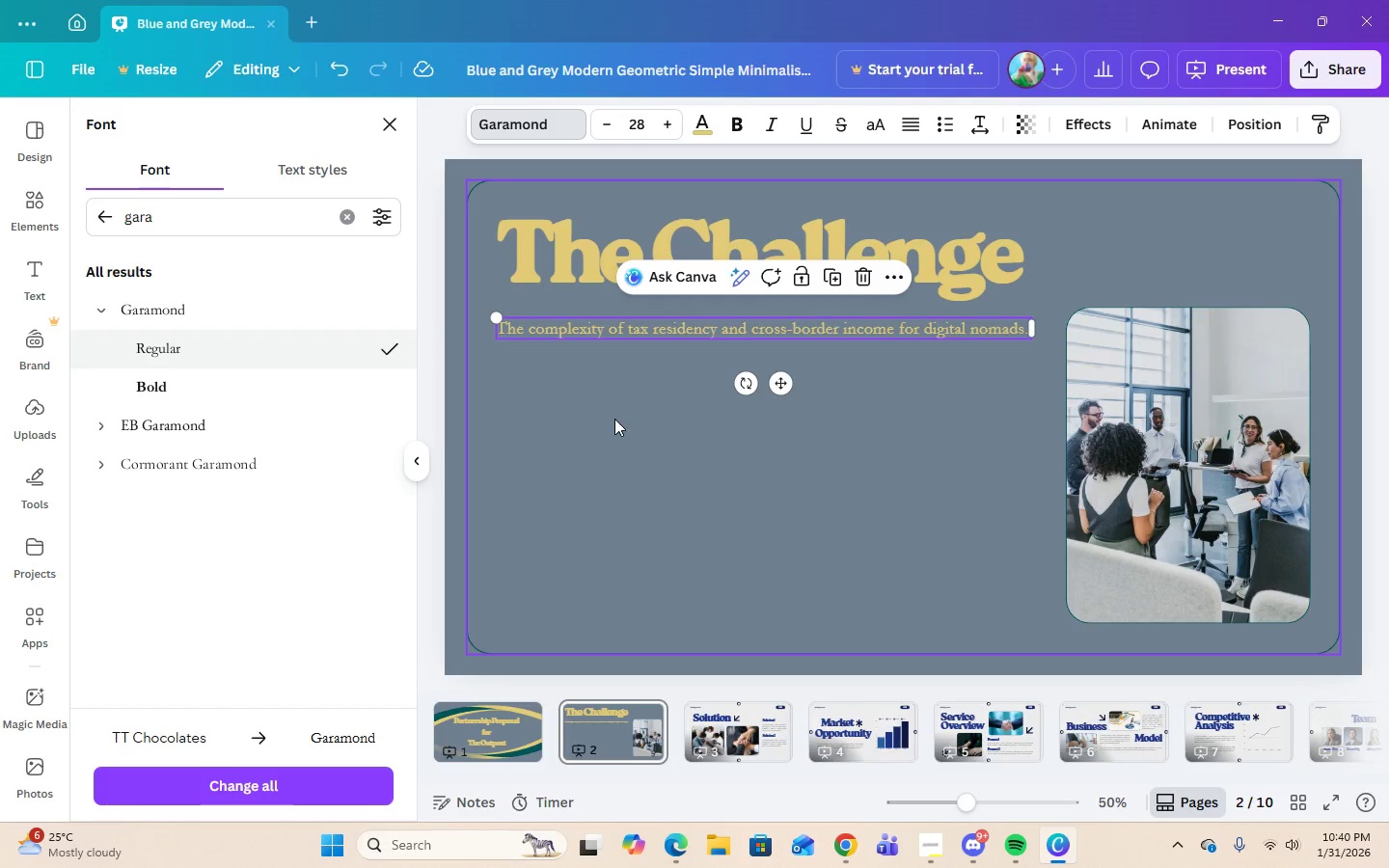 
left_click([614, 419])
 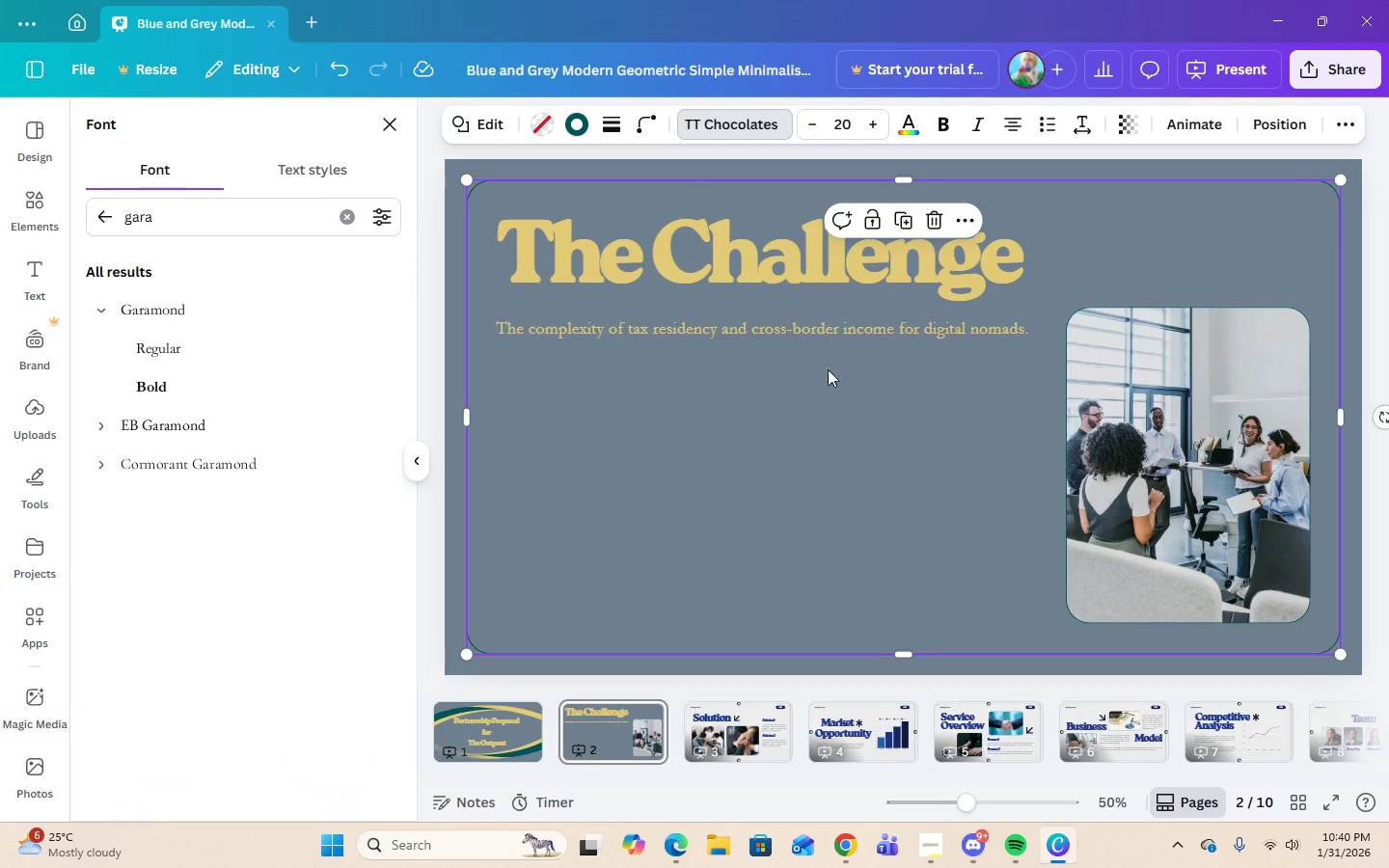 
left_click([841, 339])
 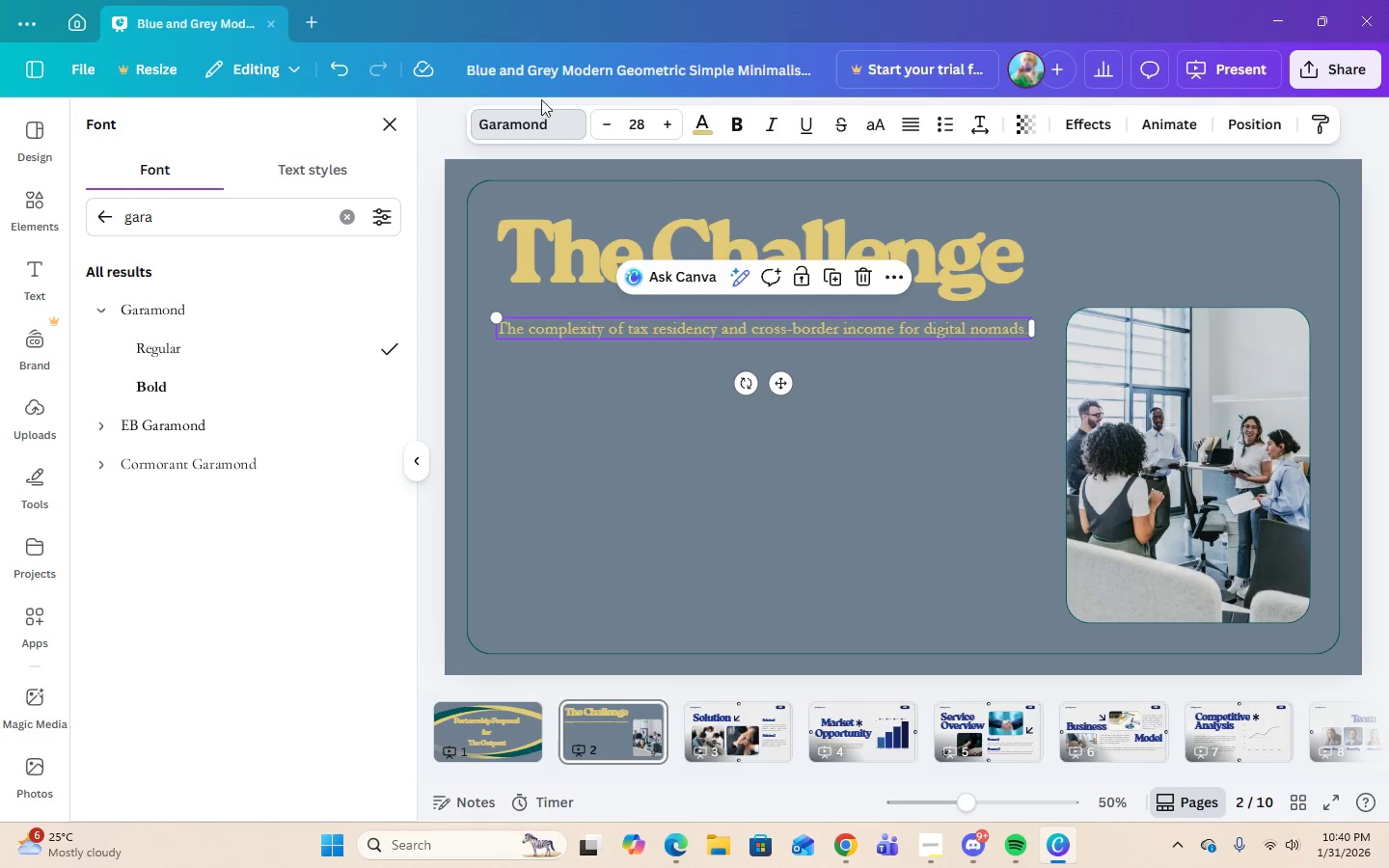 
left_click([532, 119])
 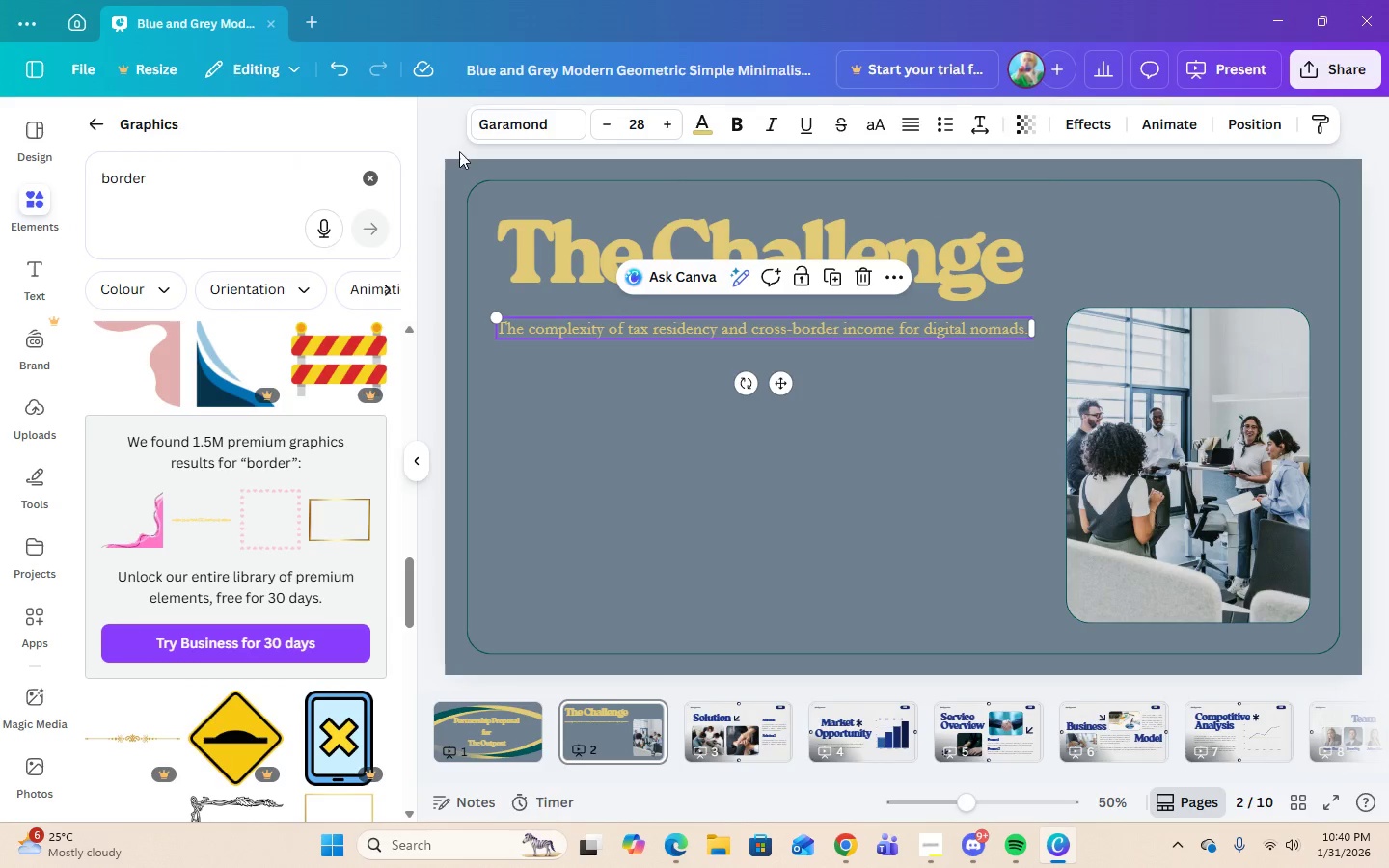 
left_click([486, 131])
 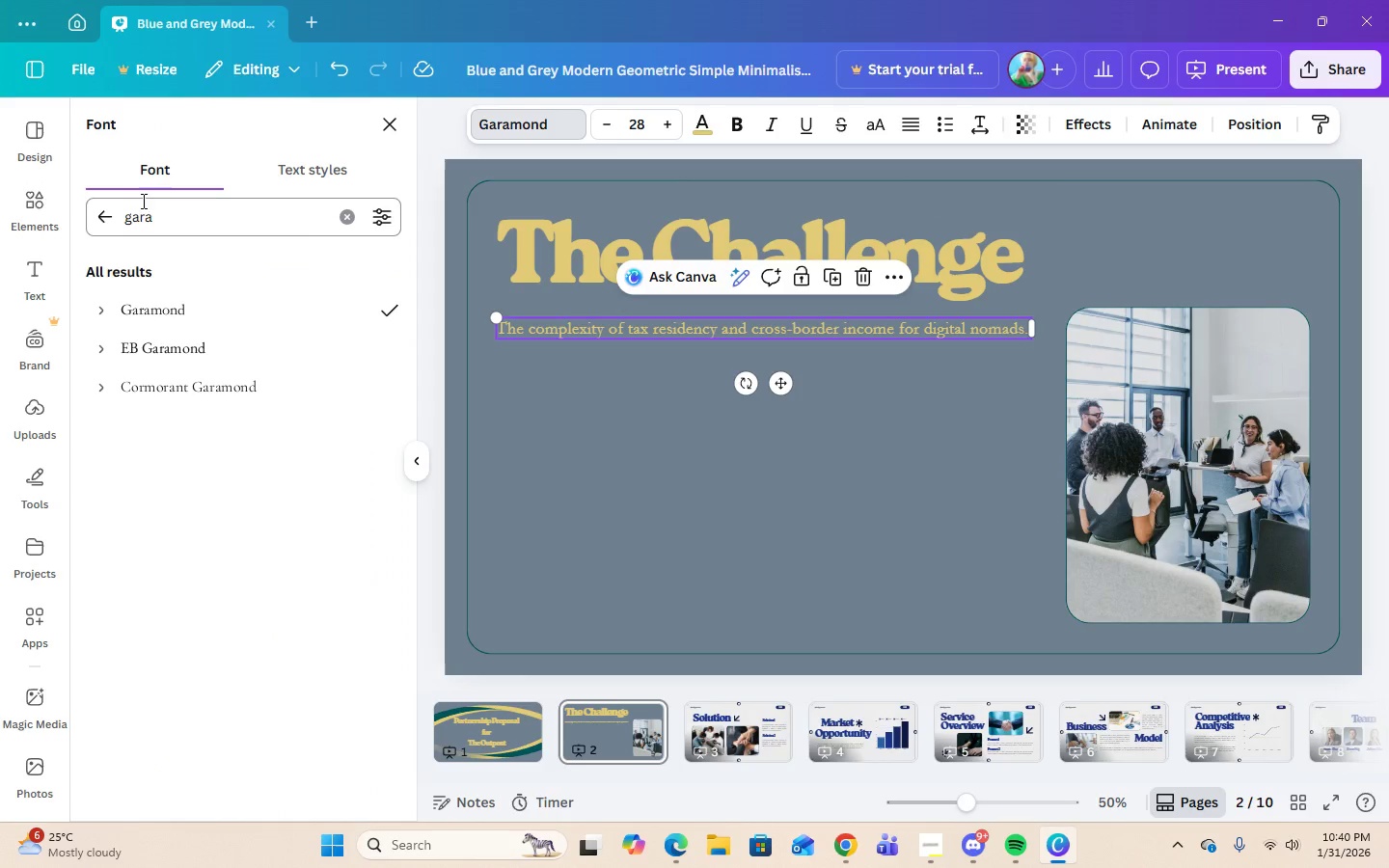 
left_click([108, 217])
 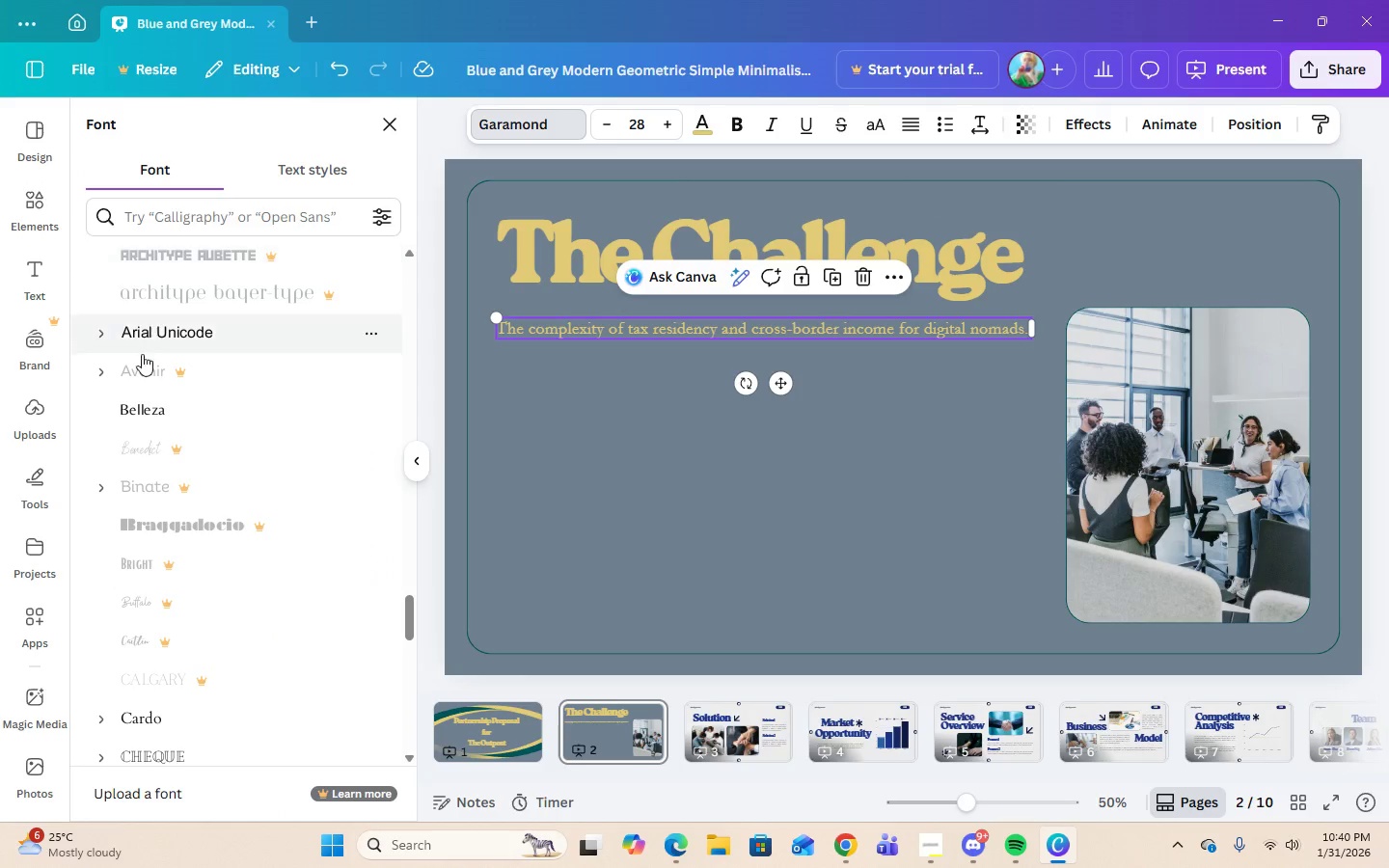 
scroll: coordinate [295, 527], scroll_direction: up, amount: 42.0
 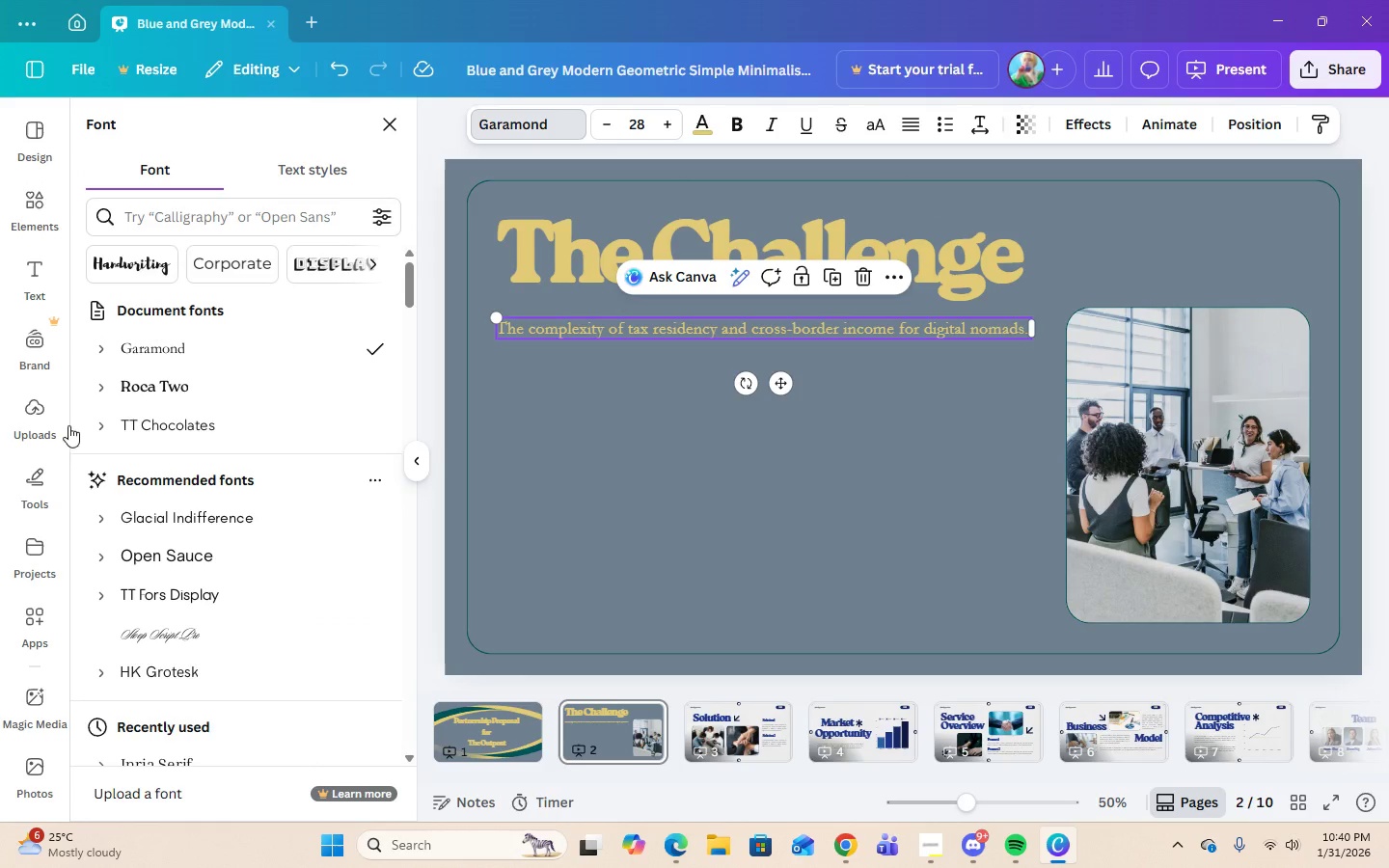 
left_click([100, 429])
 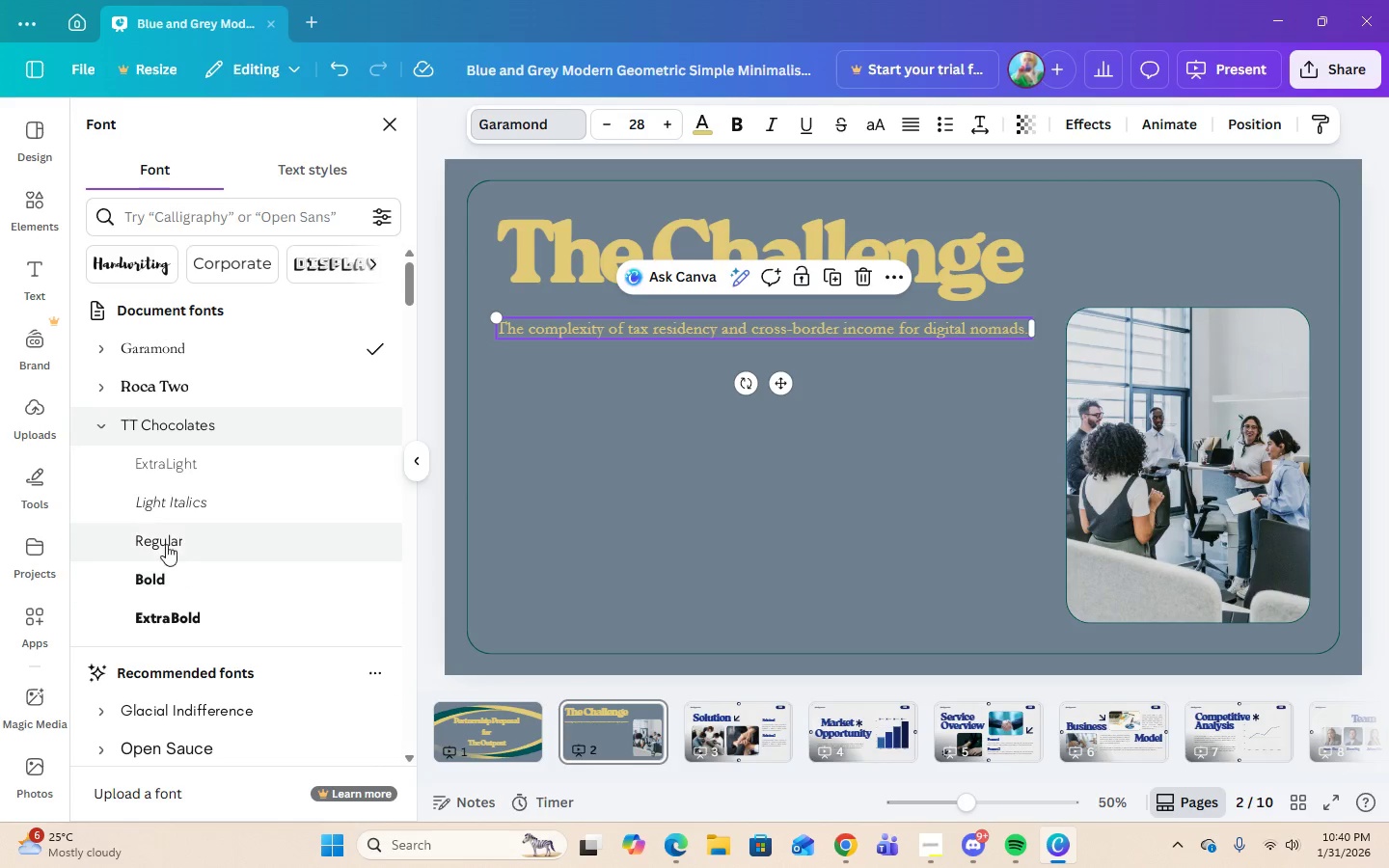 
left_click([166, 541])
 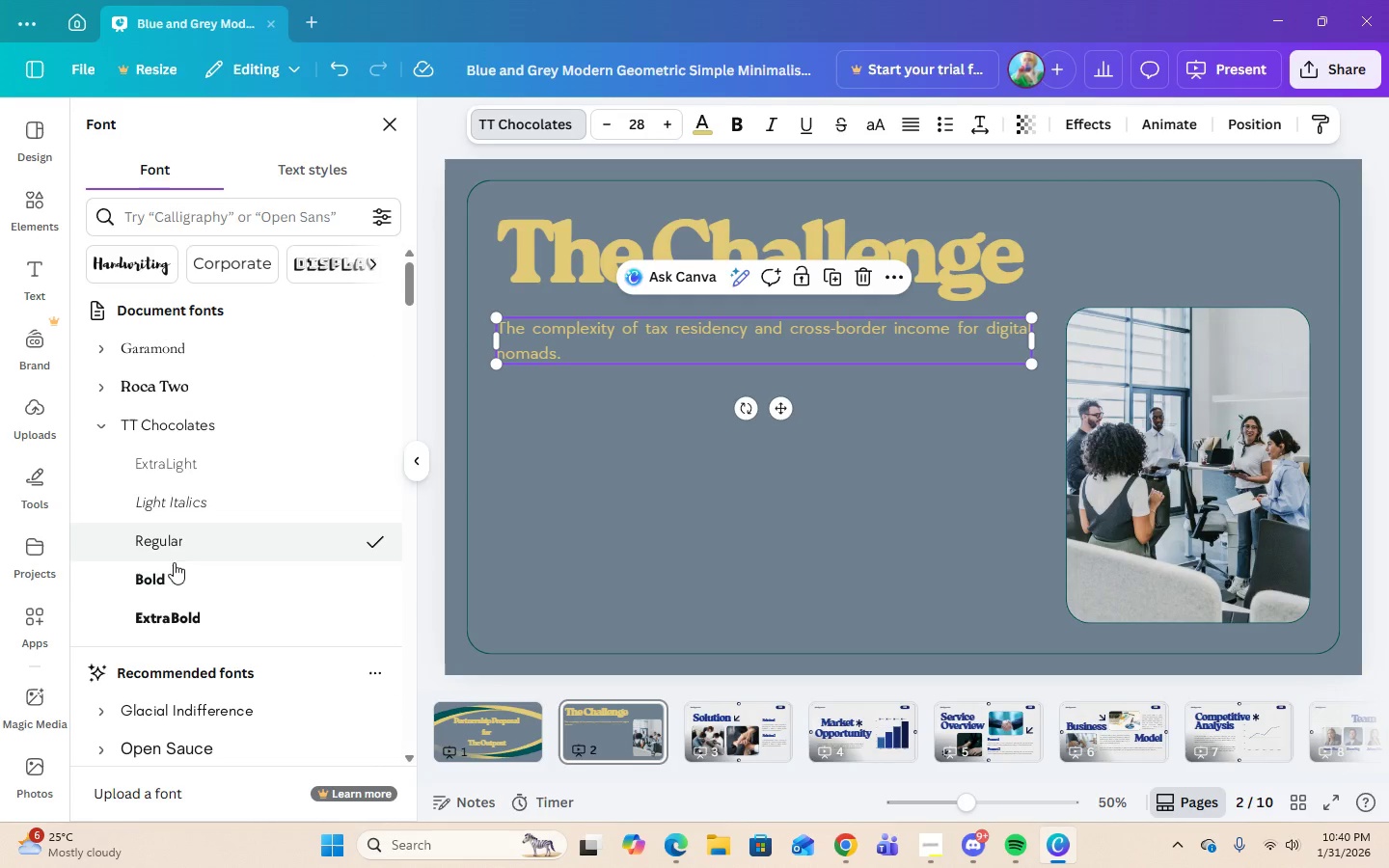 
left_click([164, 573])
 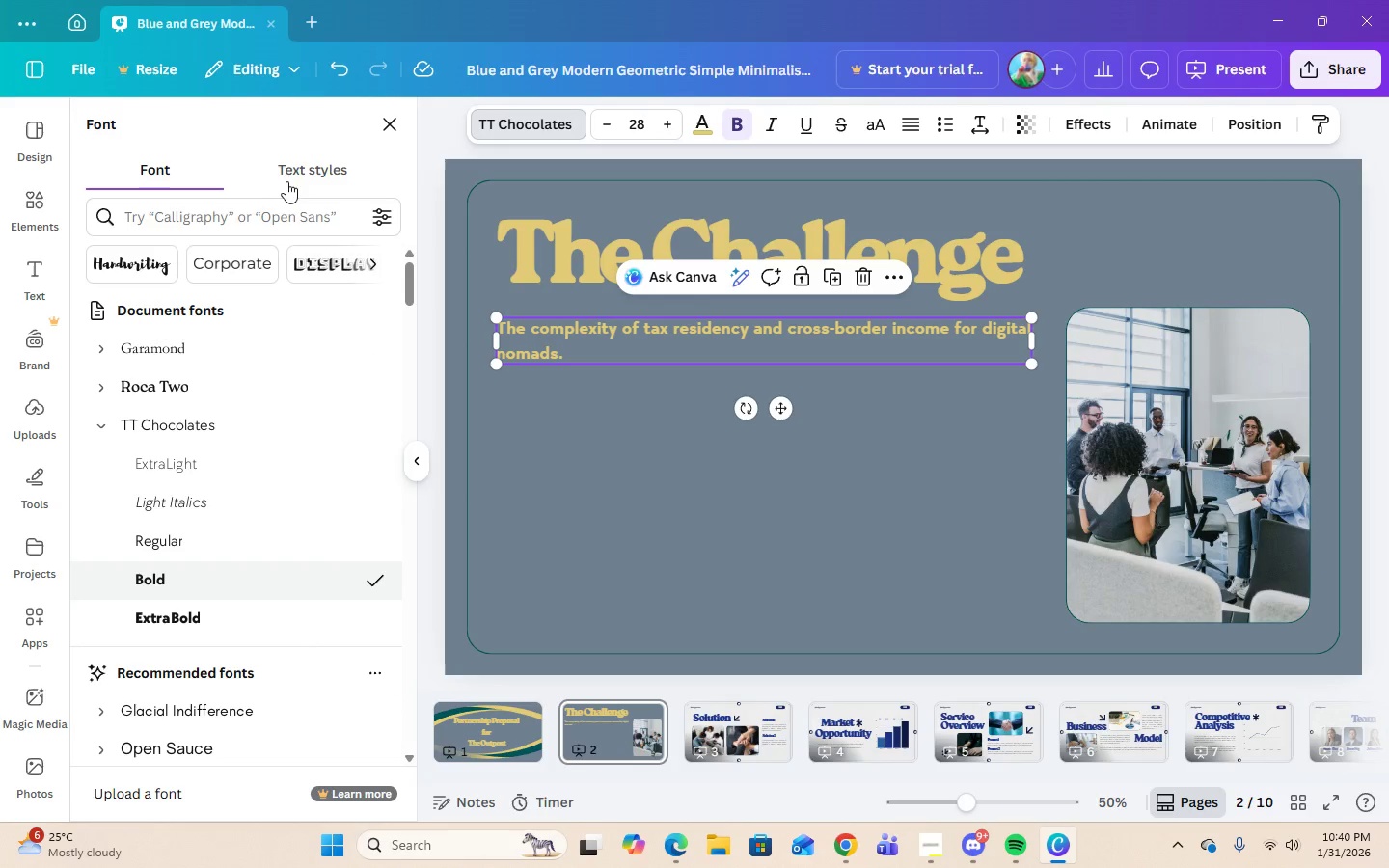 
wait(5.05)
 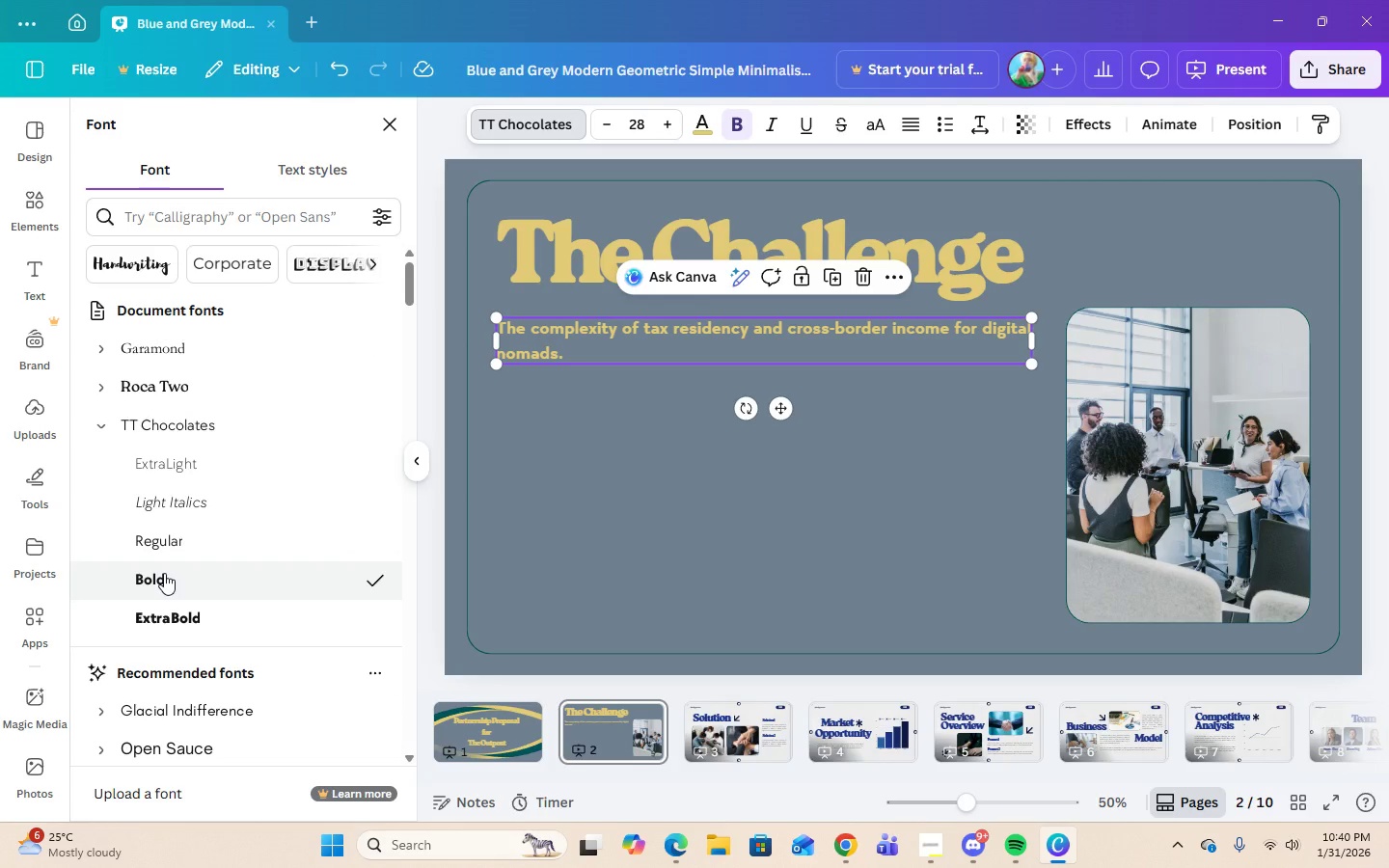 
left_click([338, 69])
 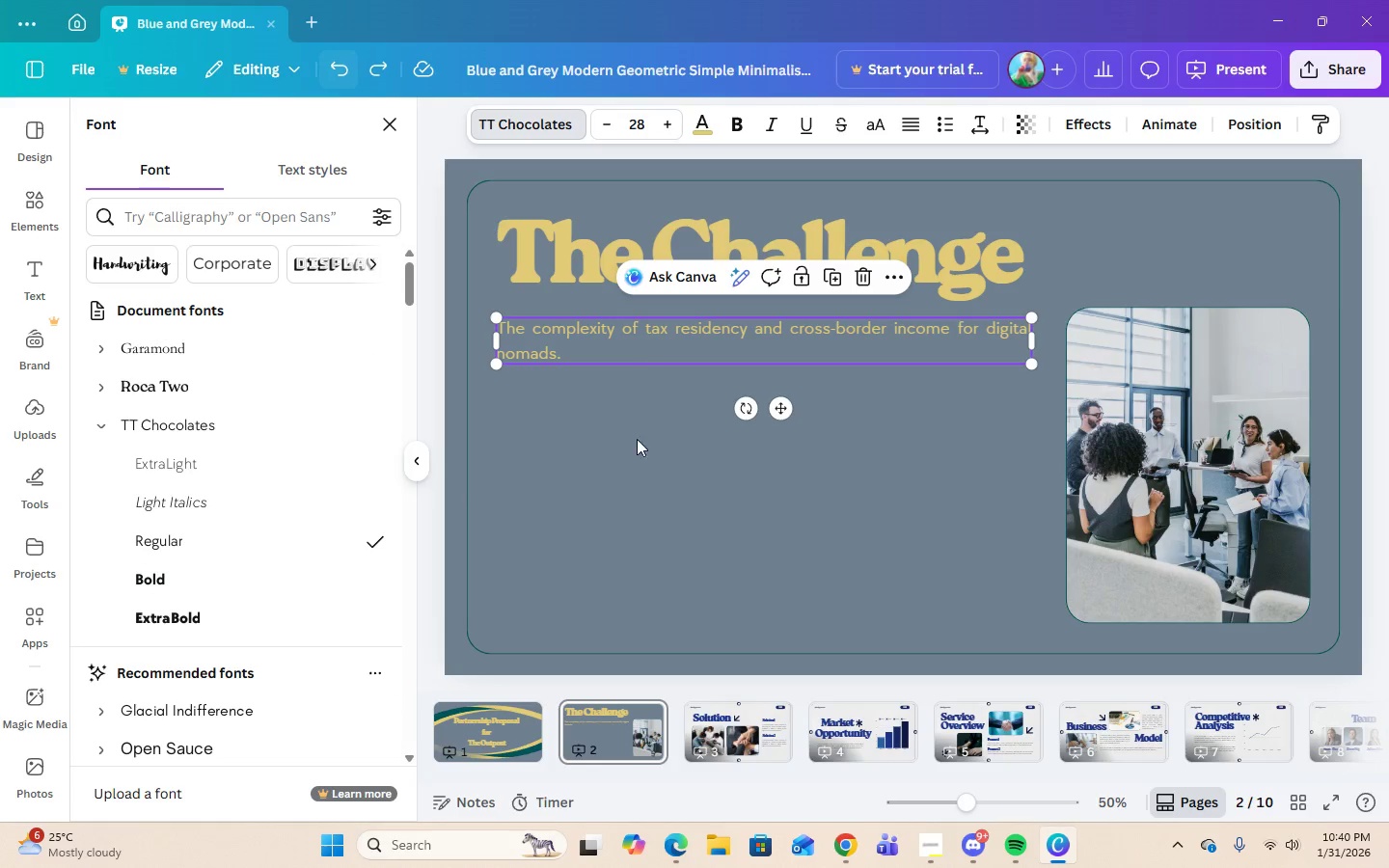 
left_click([646, 515])
 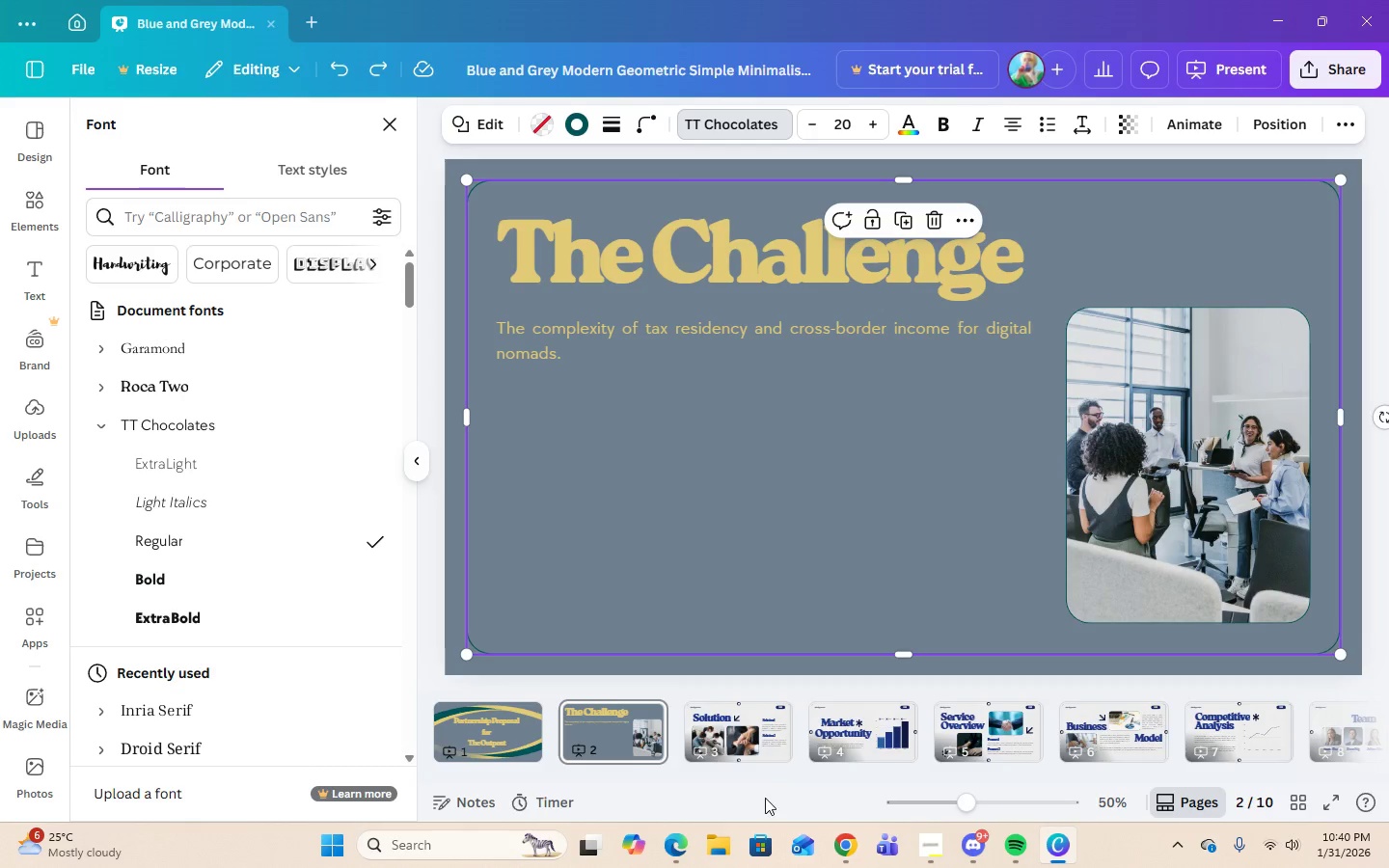 
left_click([749, 741])
 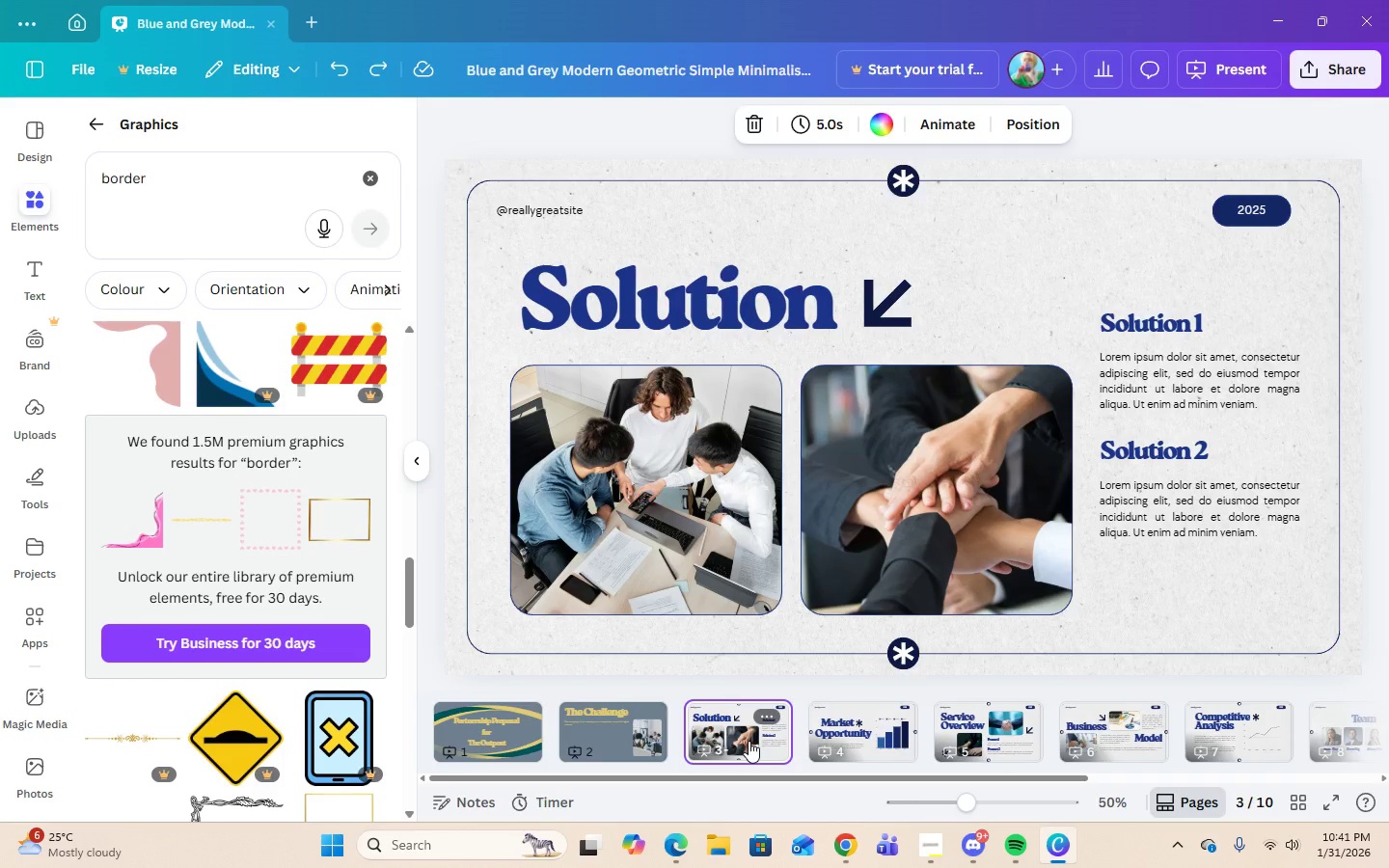 
wait(8.44)
 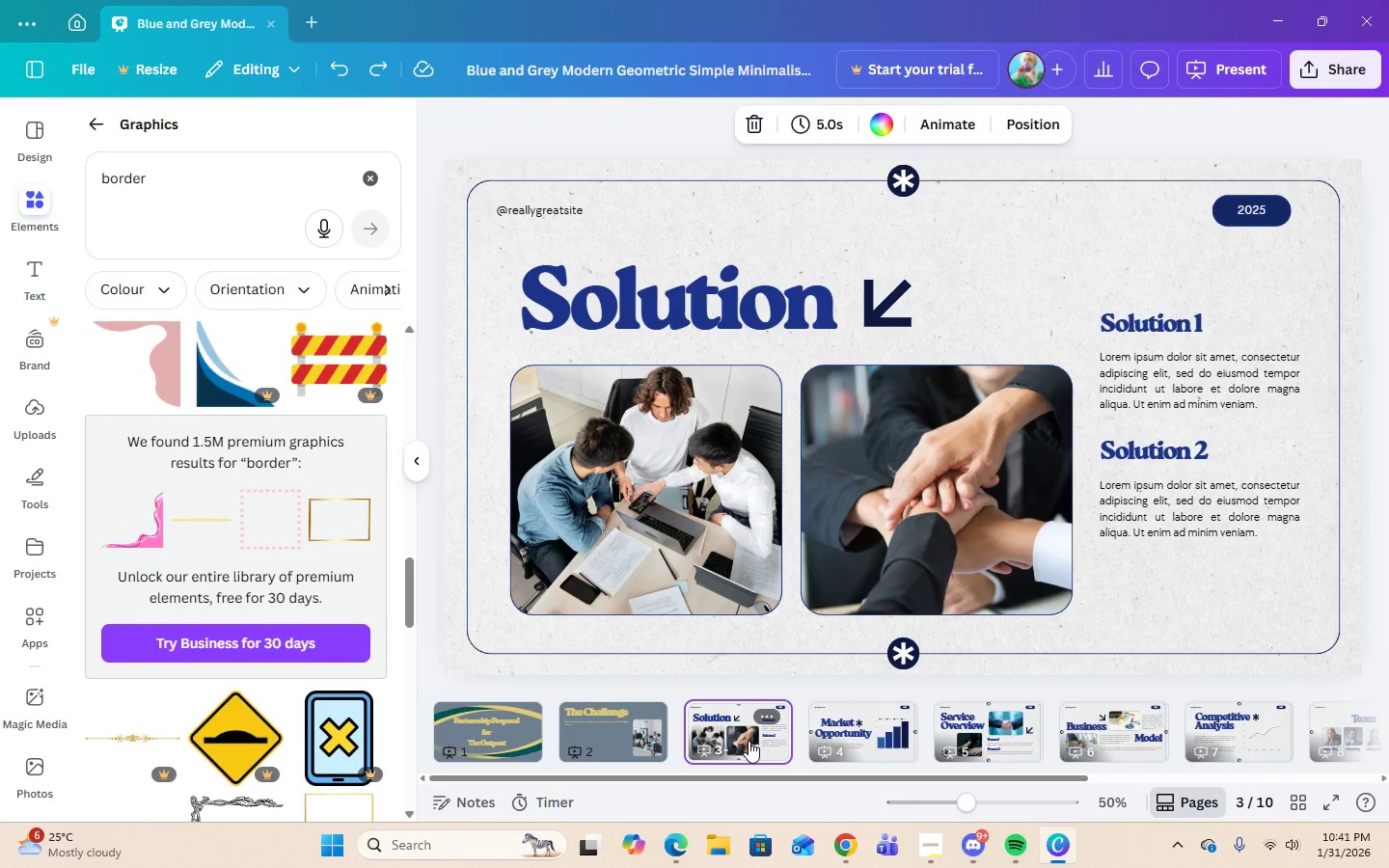 
mouse_move([1032, 840])
 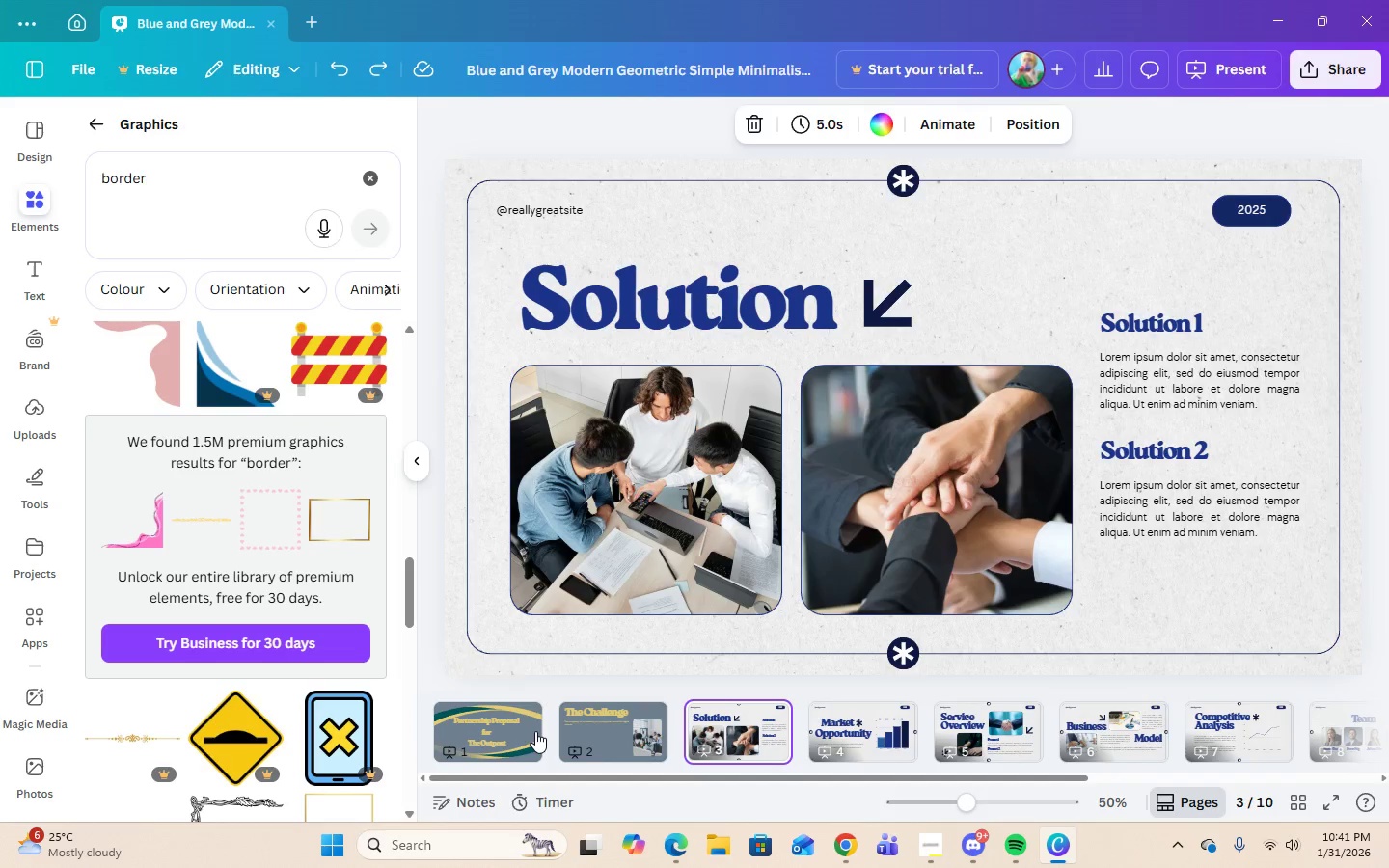 
left_click([535, 731])
 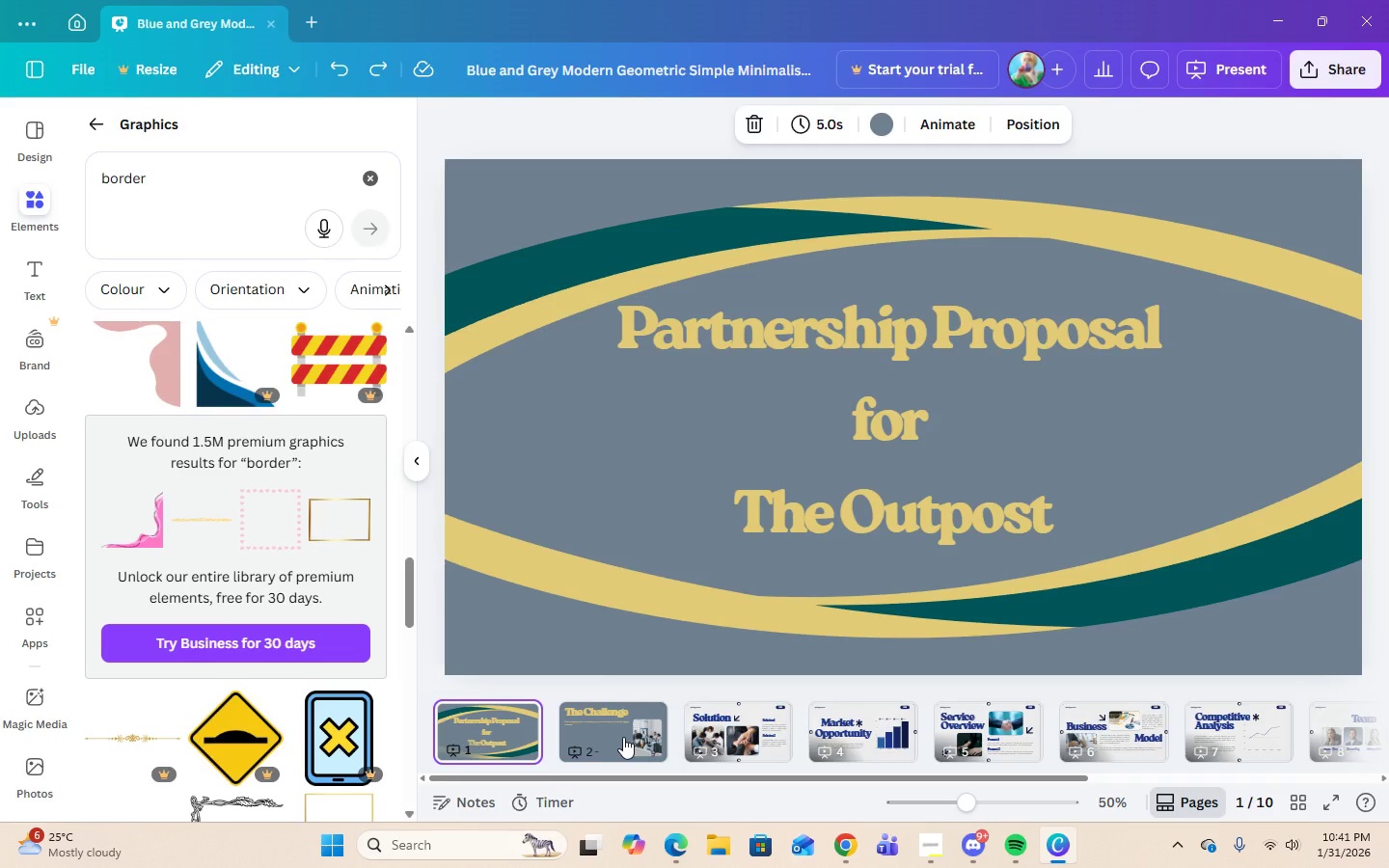 
wait(6.06)
 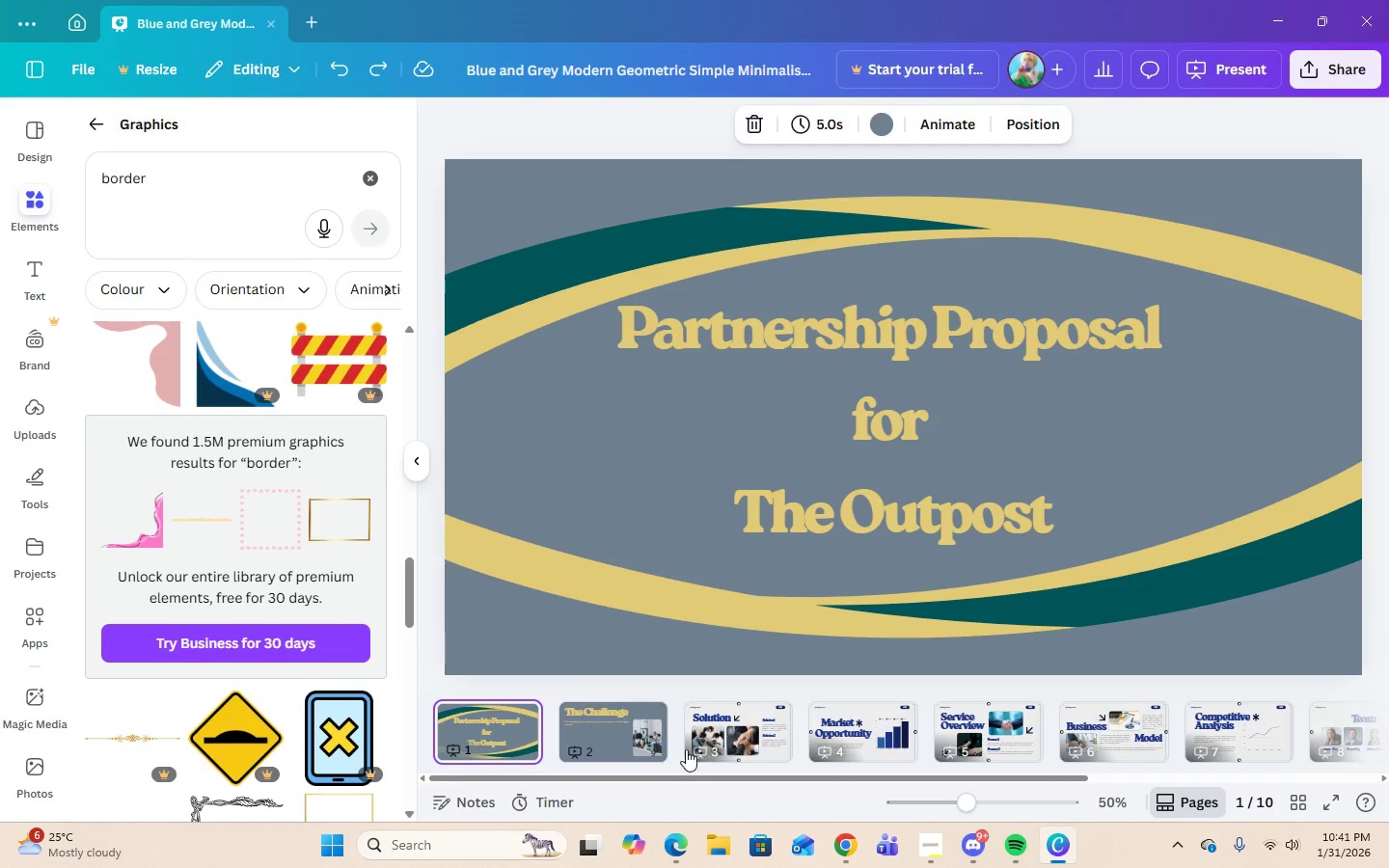 
left_click([602, 644])
 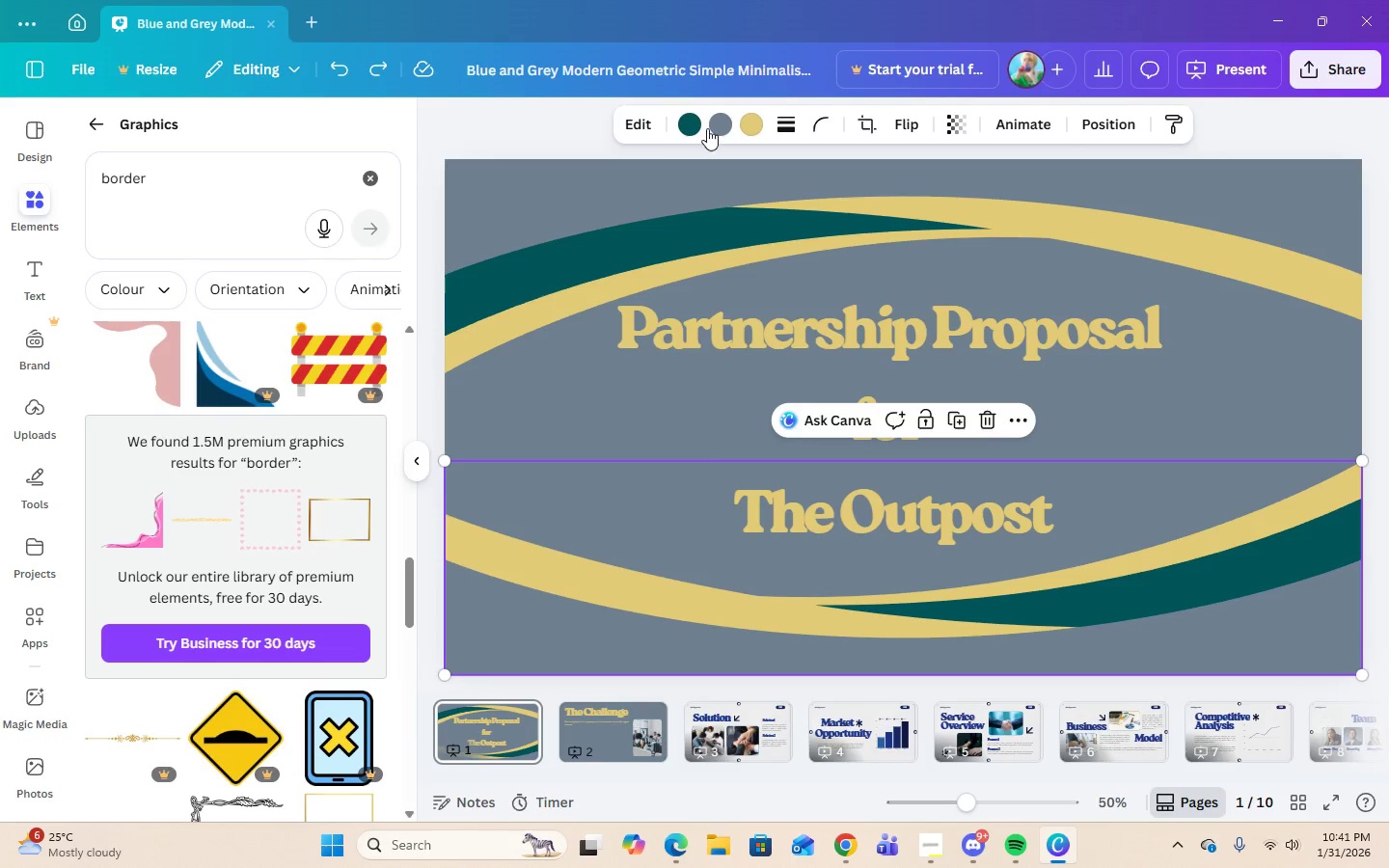 
left_click([720, 124])
 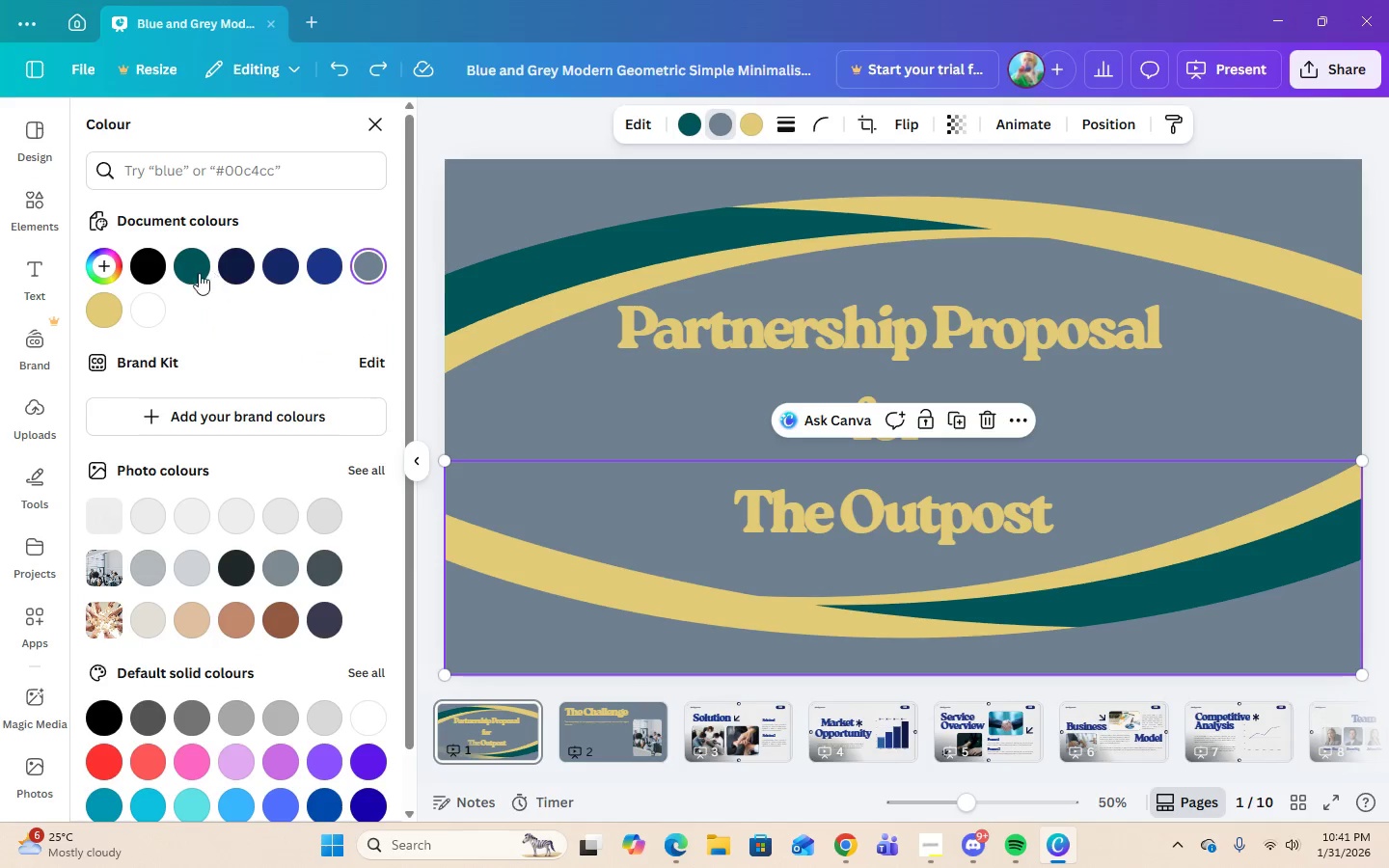 
left_click([189, 273])
 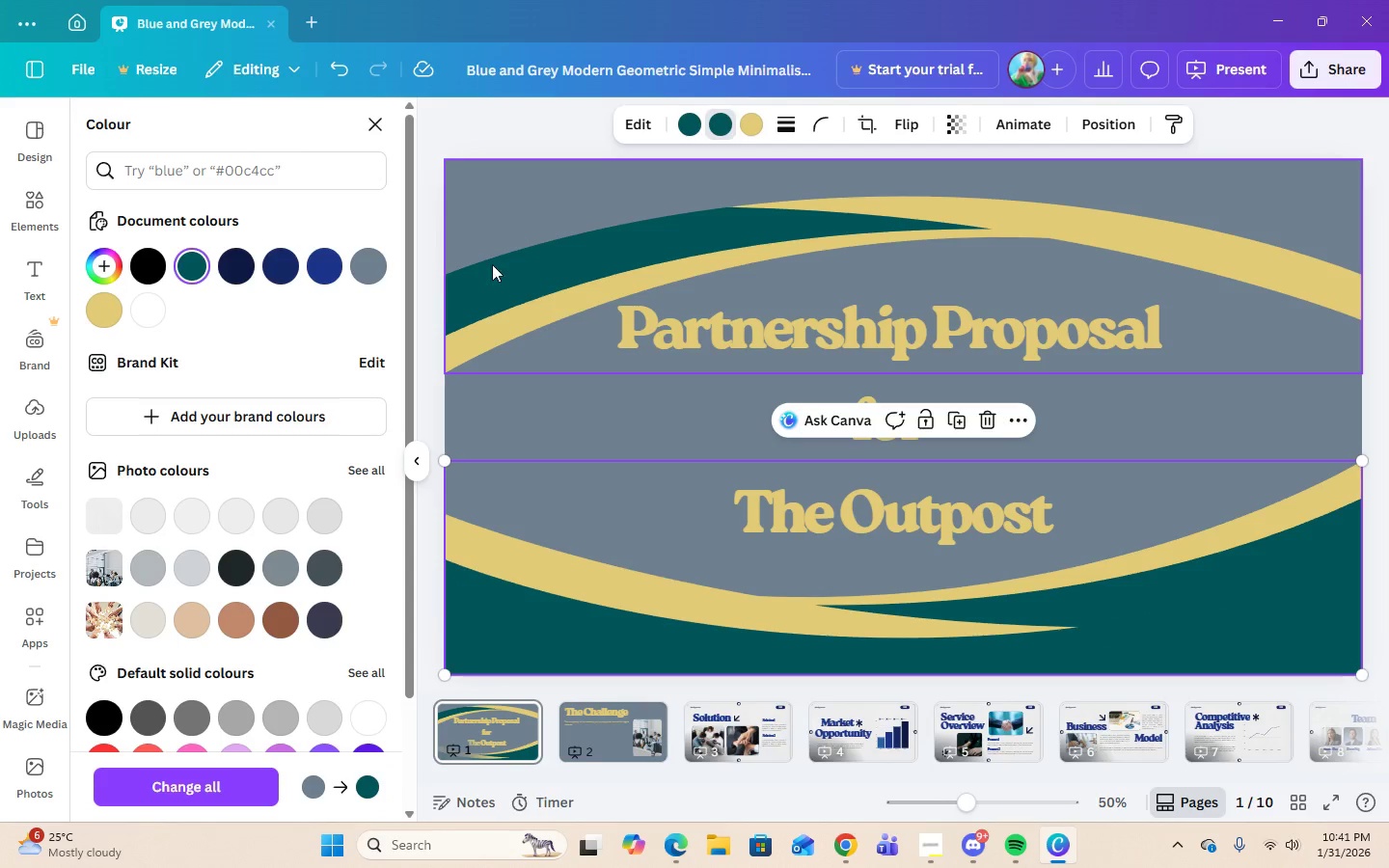 
left_click([498, 193])
 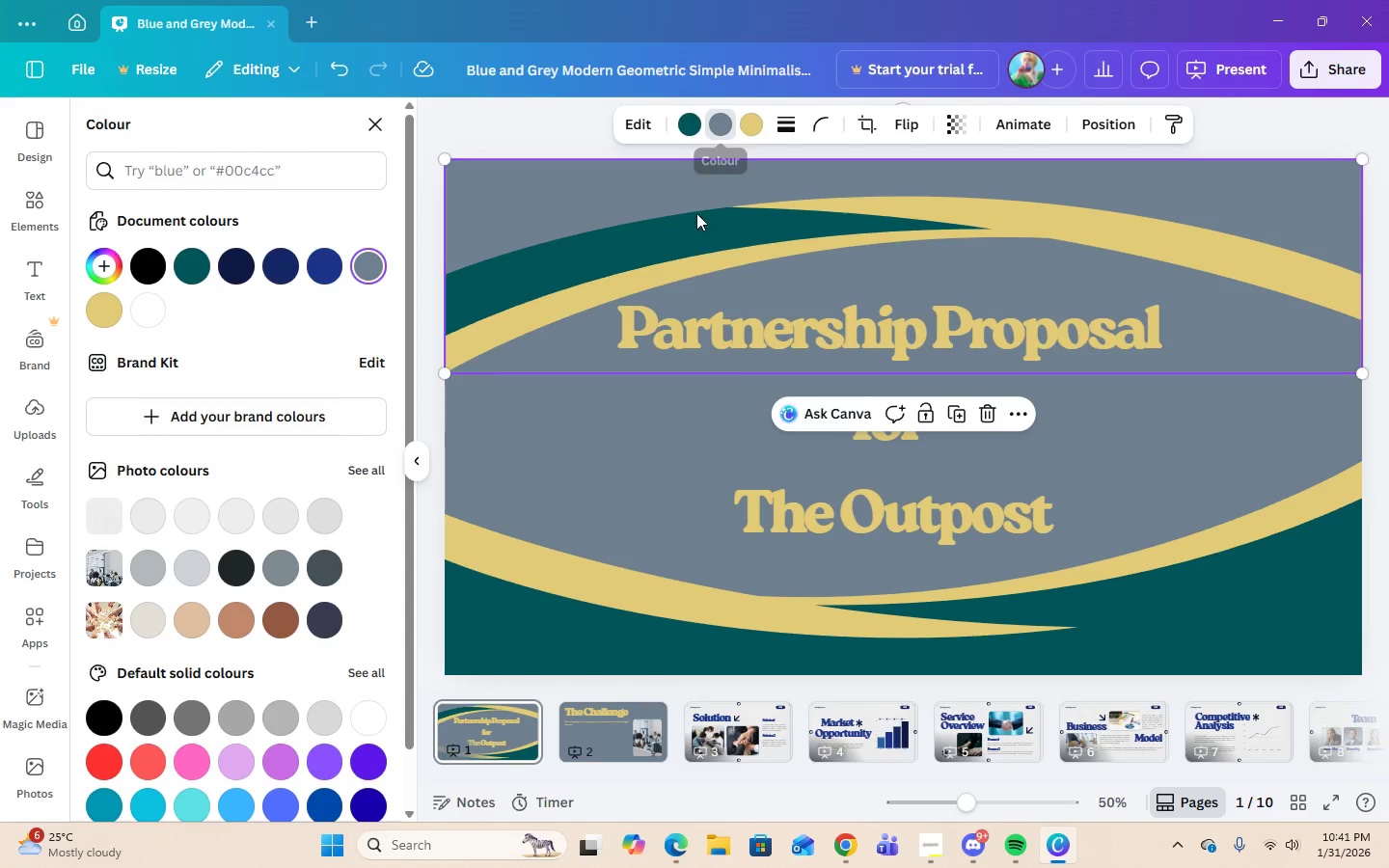 
left_click([725, 128])
 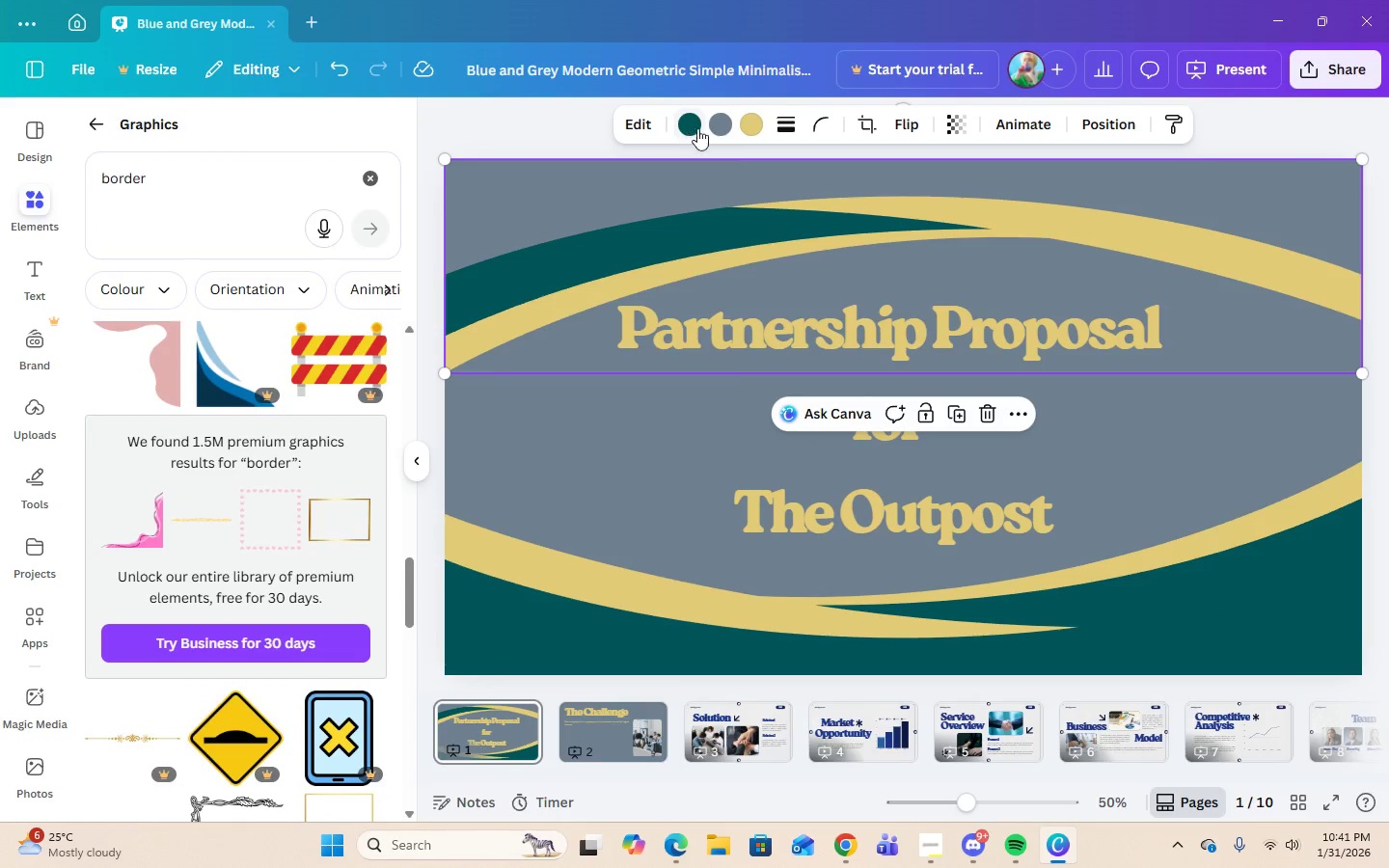 
left_click([715, 125])
 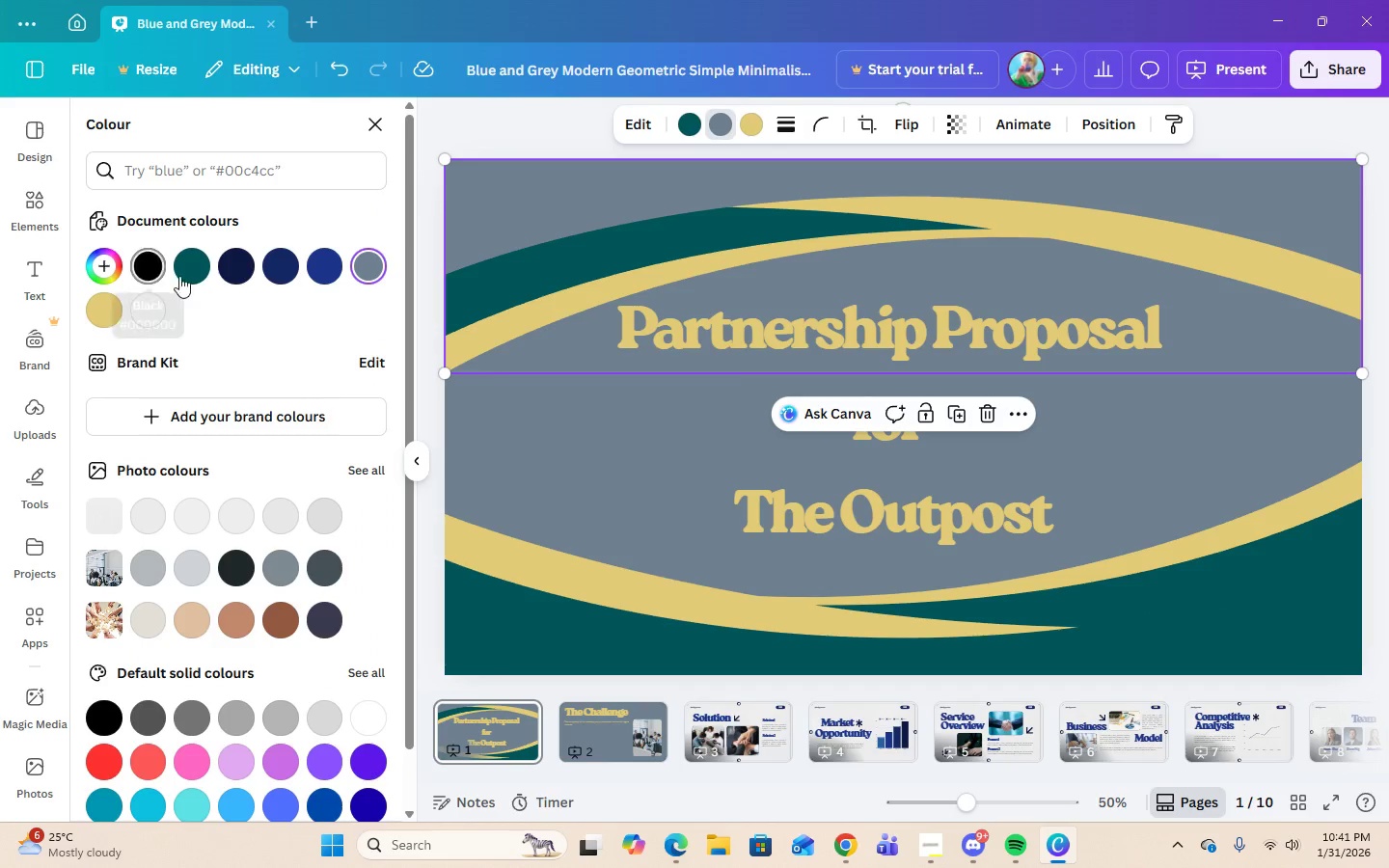 
left_click([193, 266])
 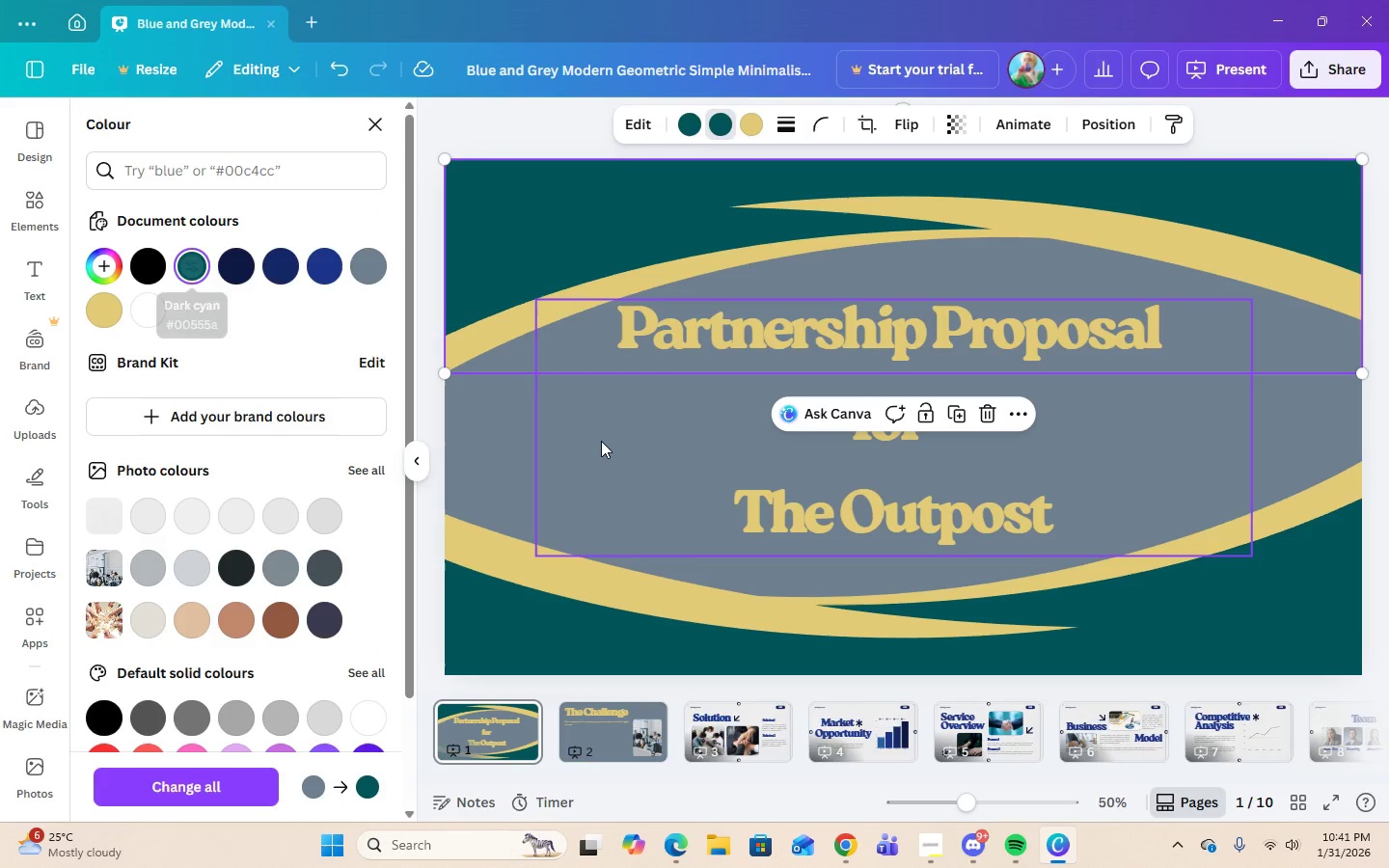 
left_click([601, 441])
 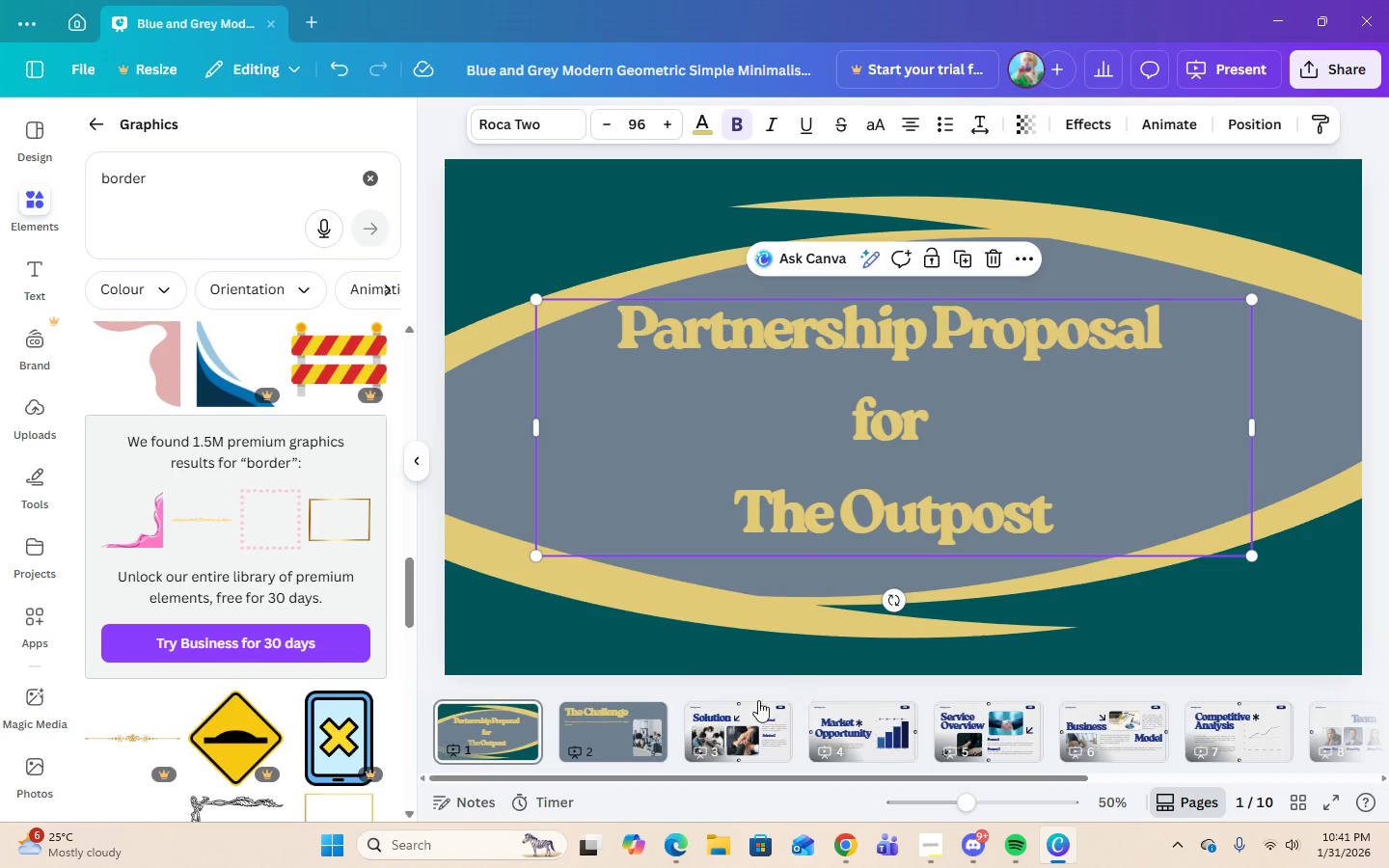 
left_click([603, 751])
 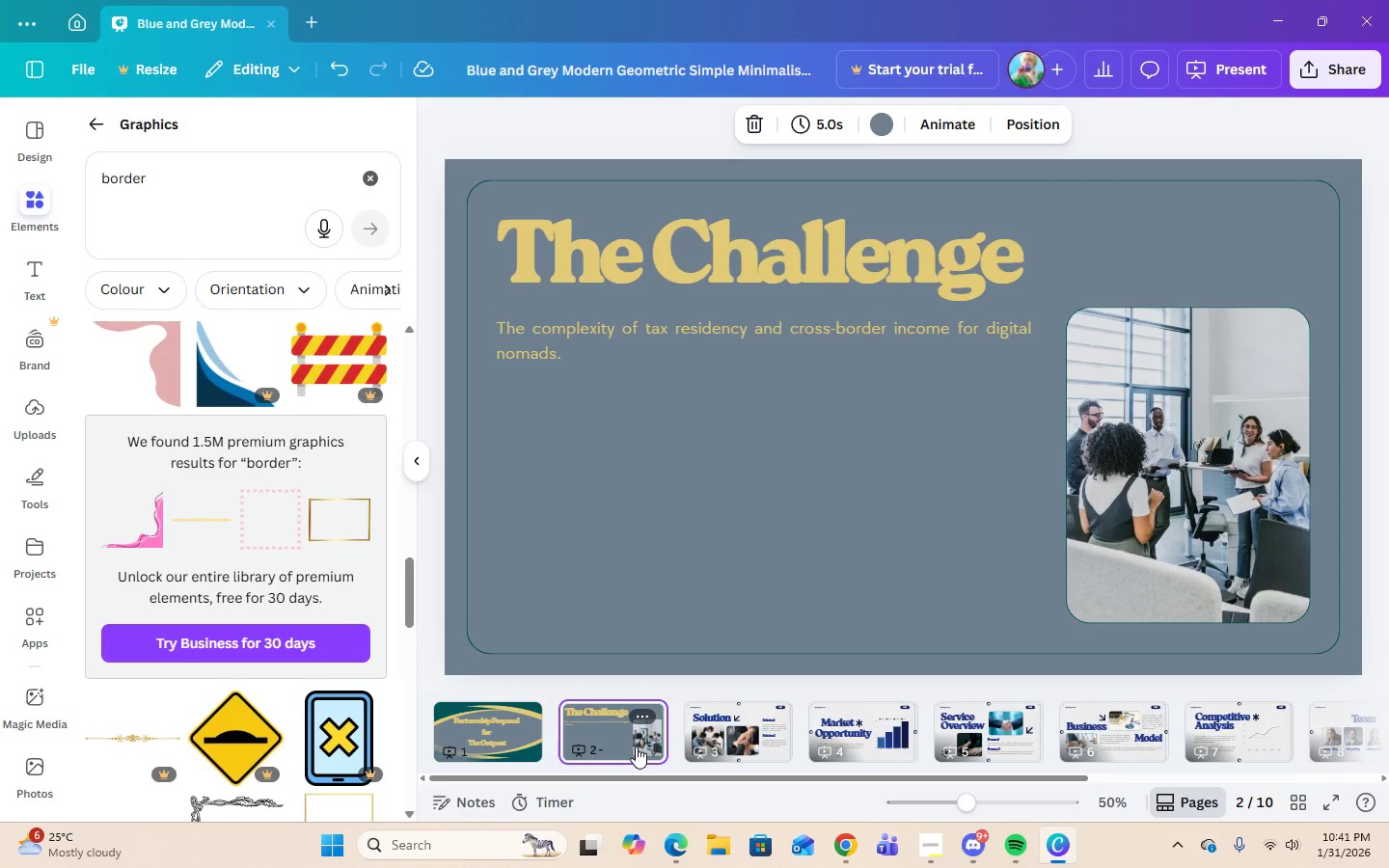 
wait(20.56)
 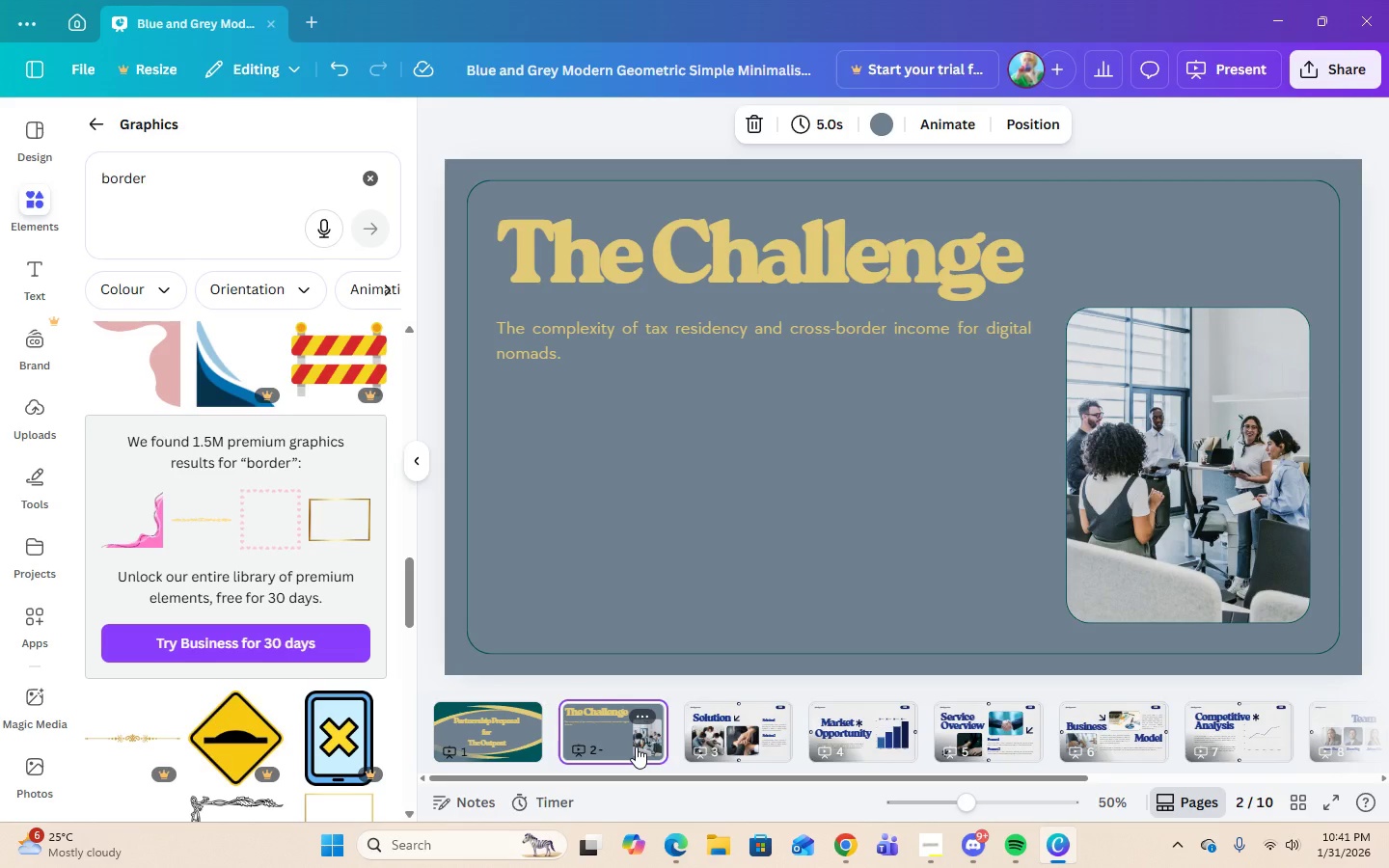 
left_click([724, 735])
 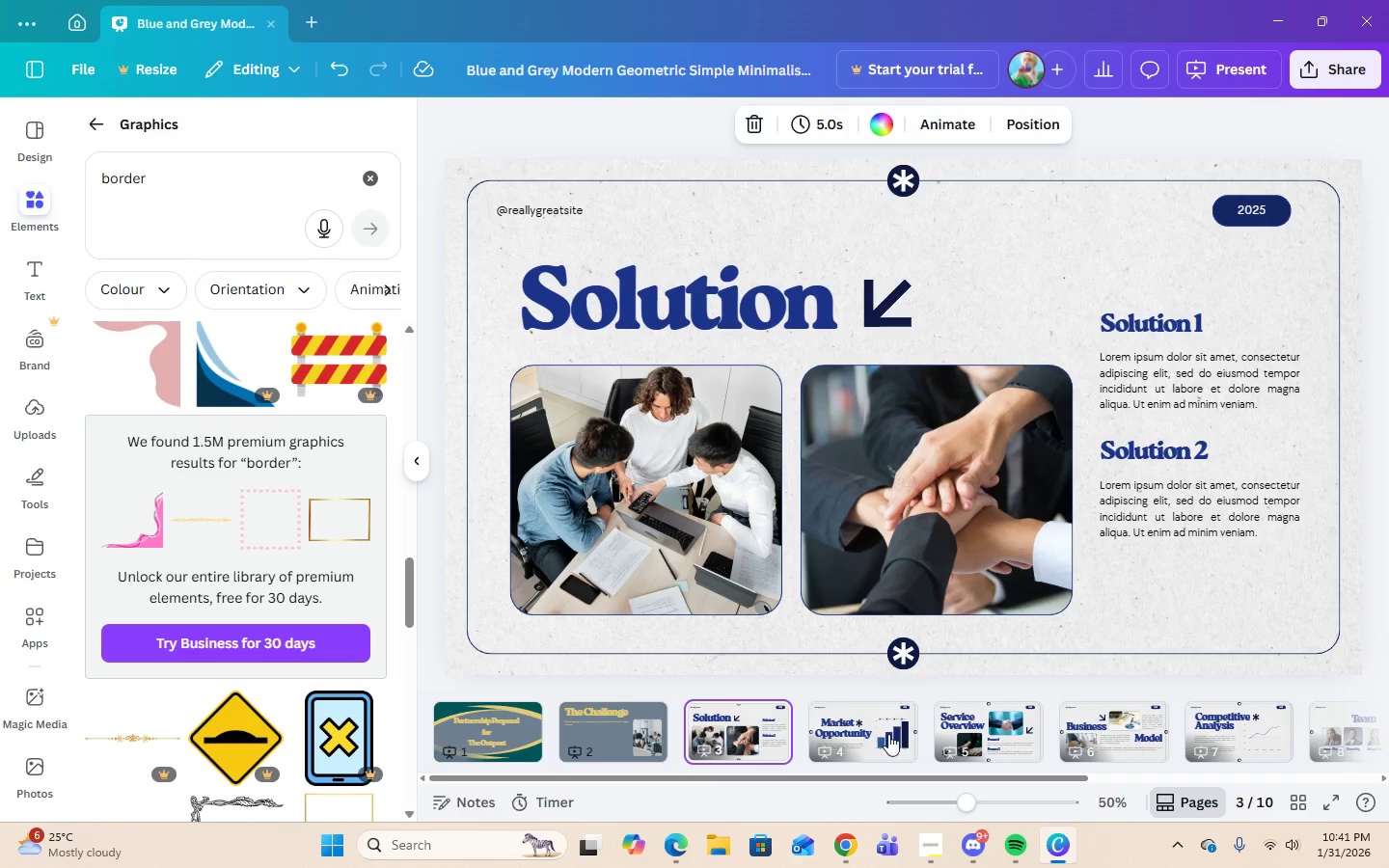 
left_click([892, 734])
 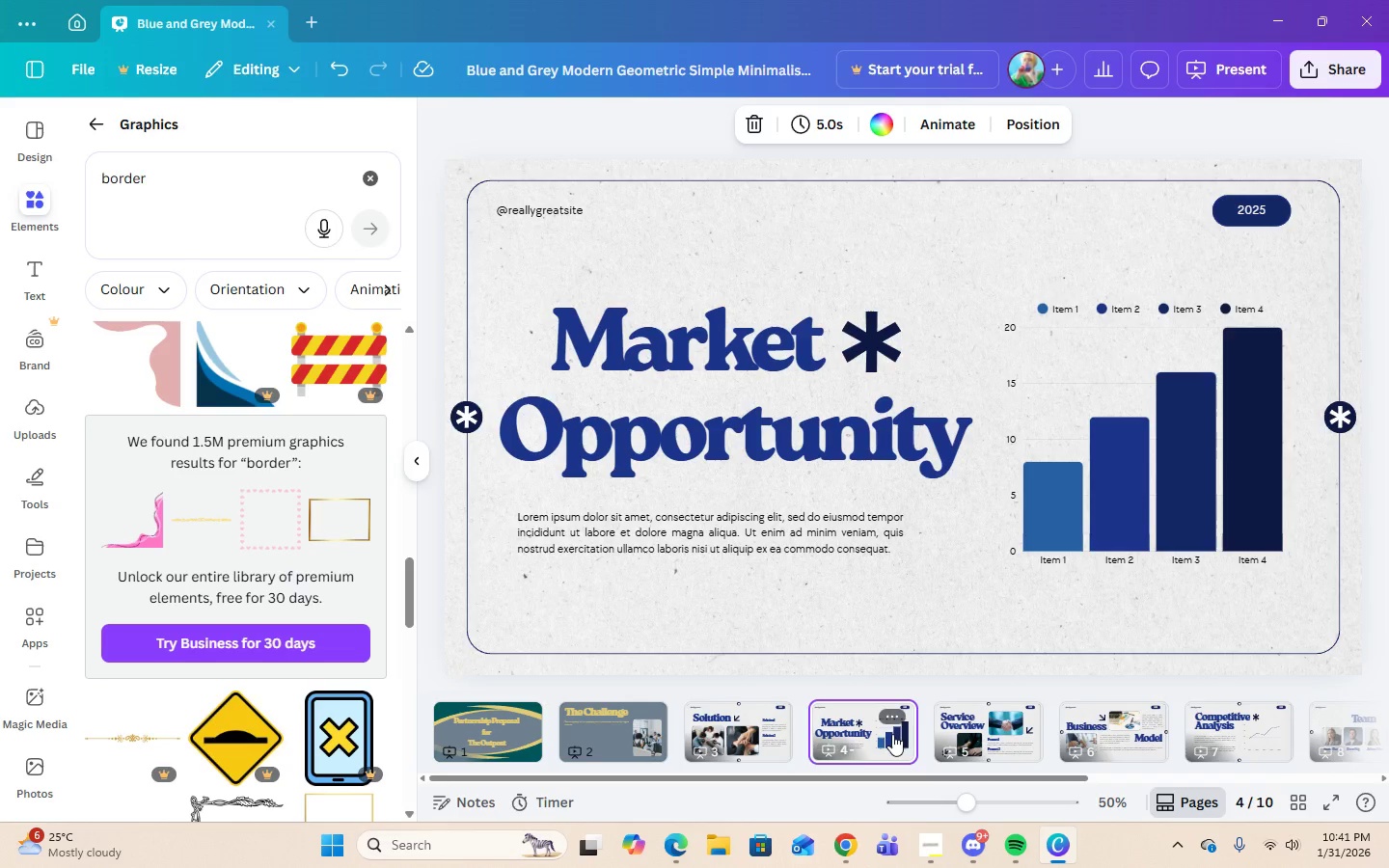 
left_click([980, 734])
 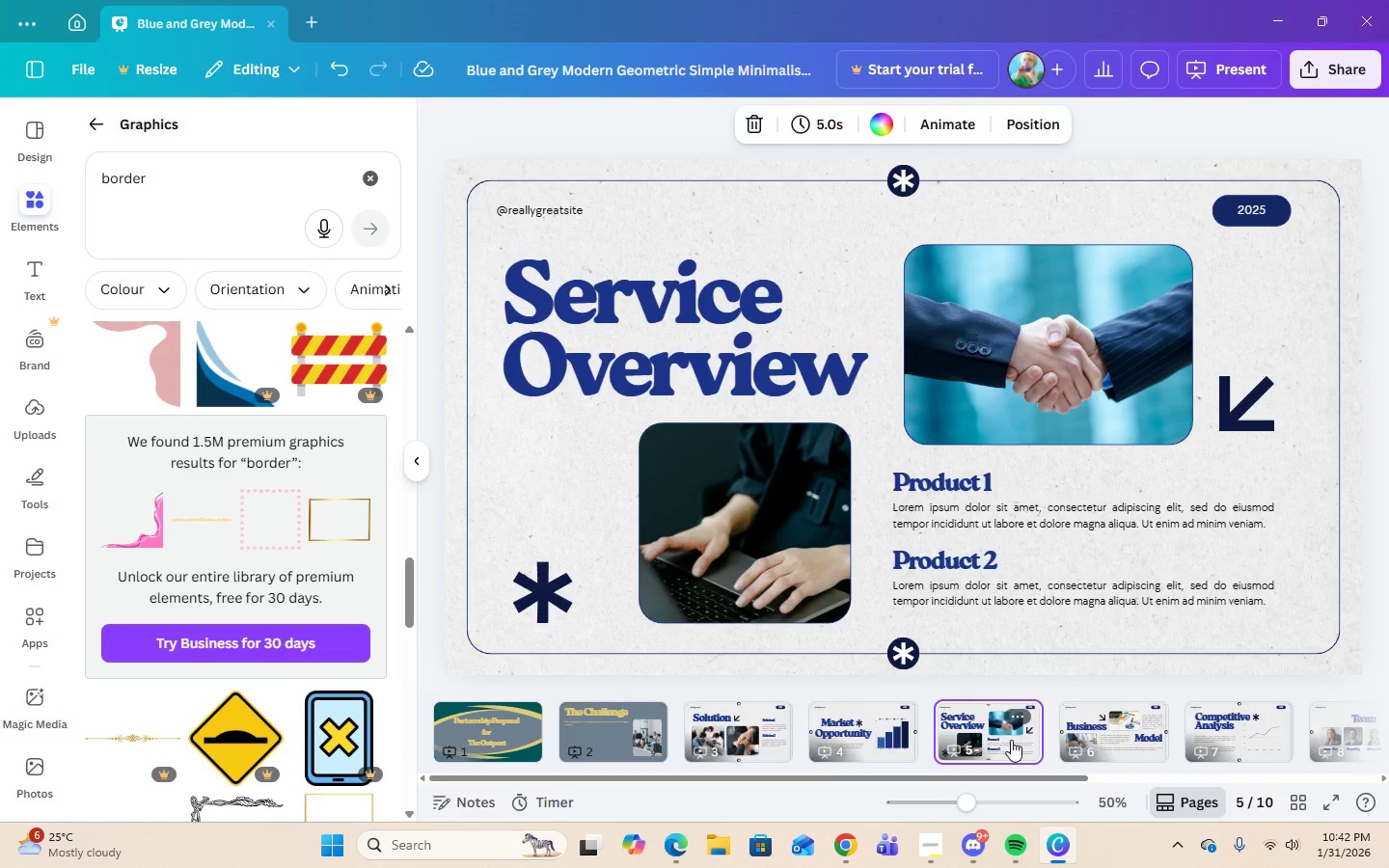 
wait(7.22)
 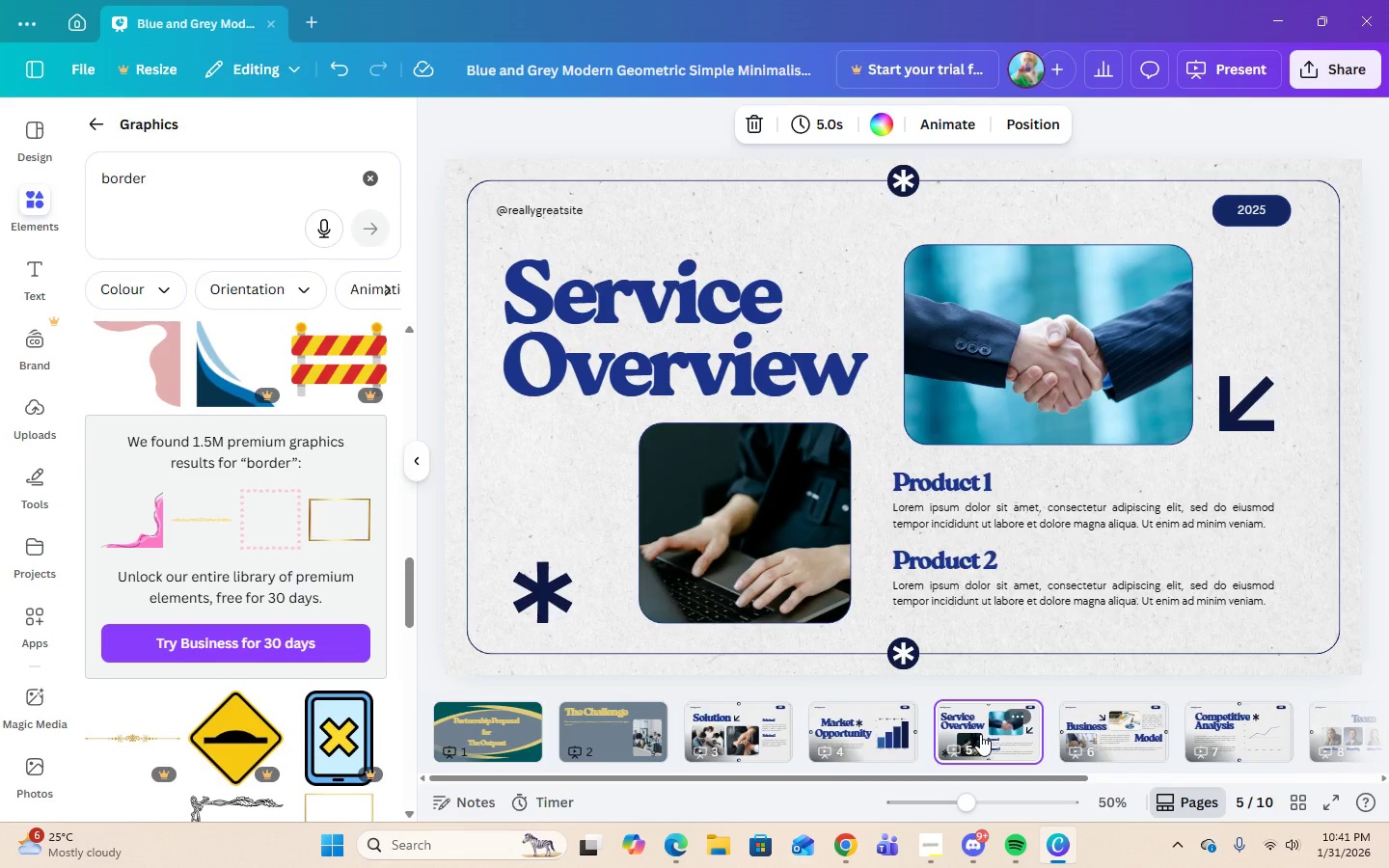 
left_click([640, 739])
 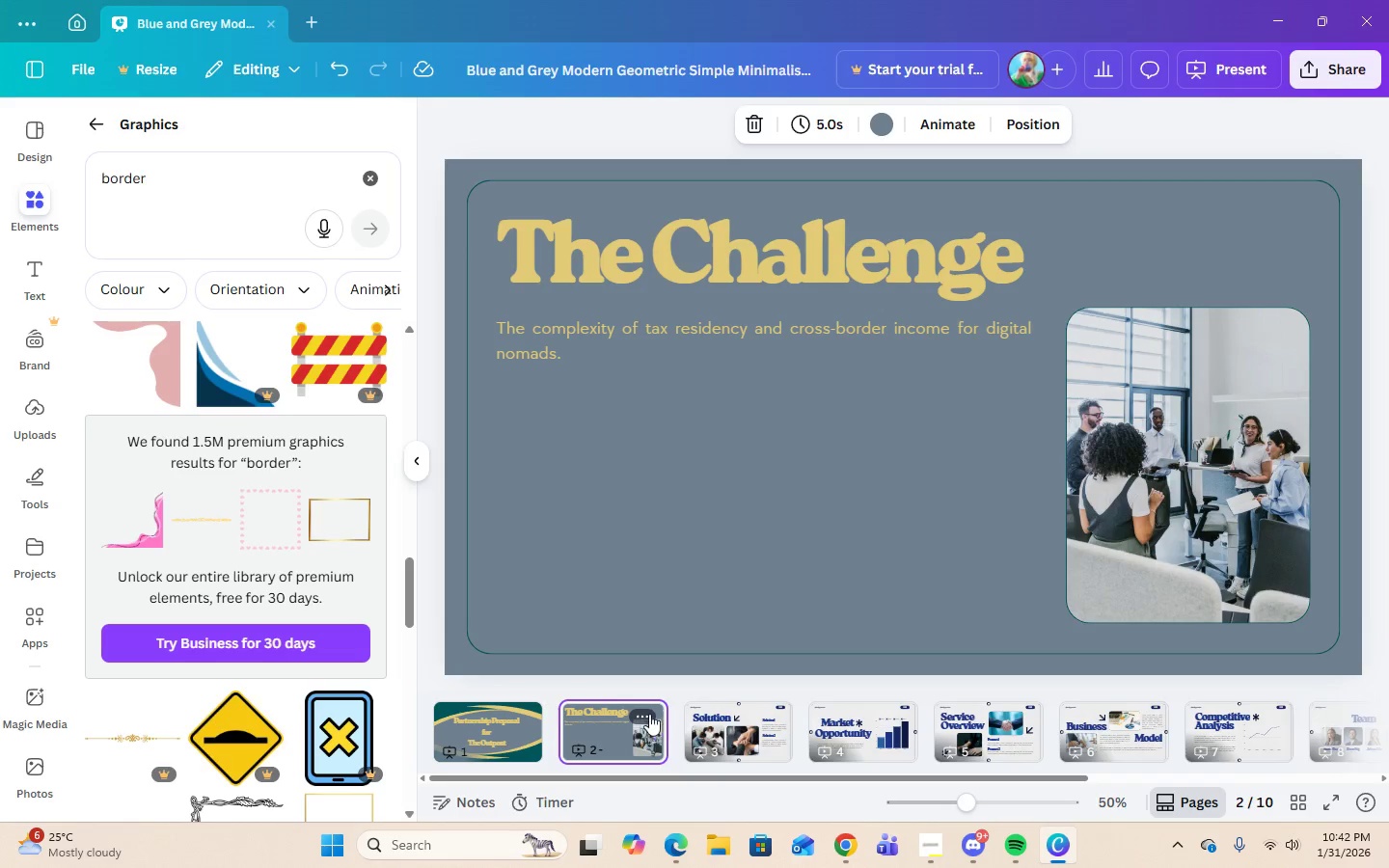 
left_click([645, 714])
 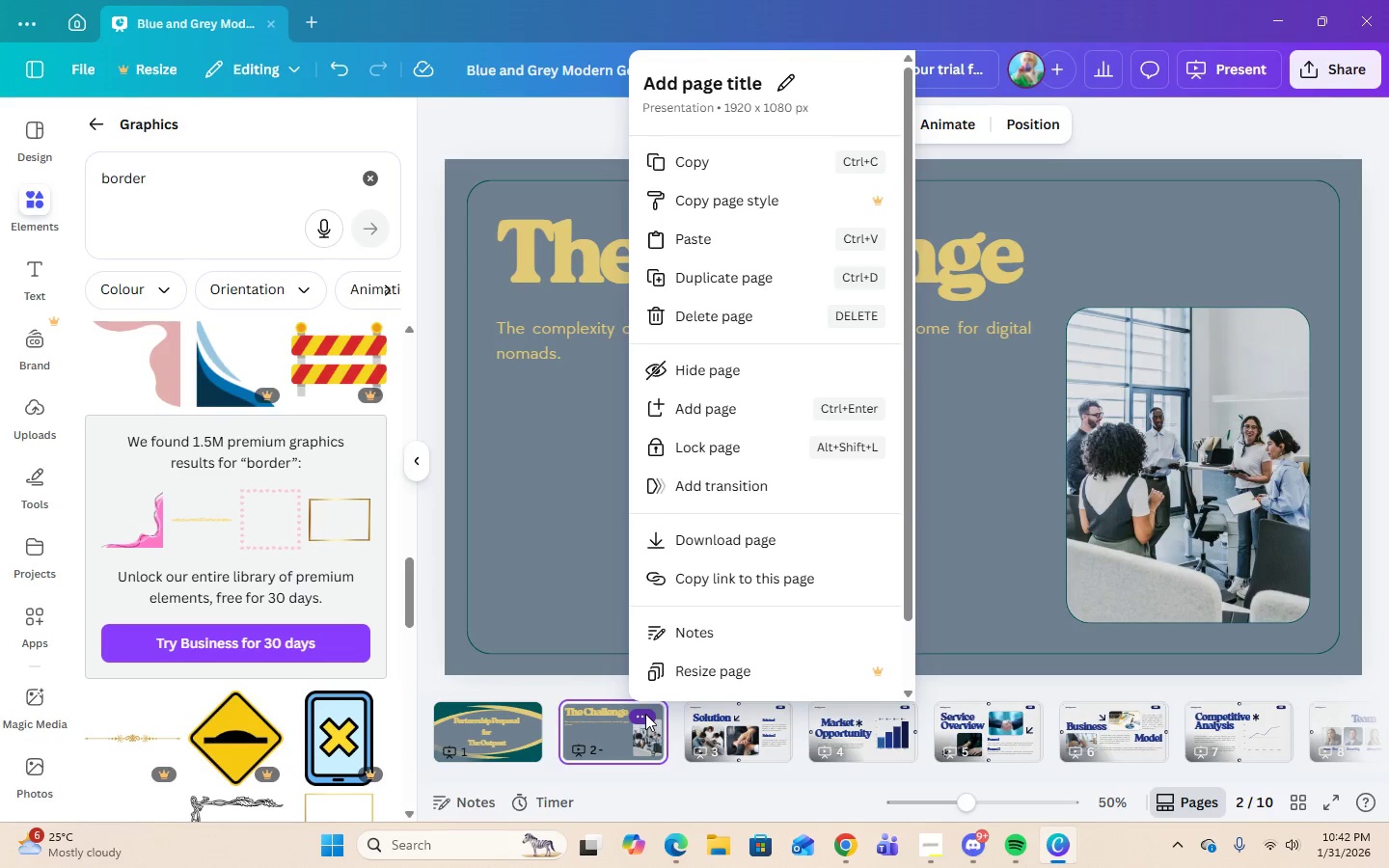 
left_click([645, 714])
 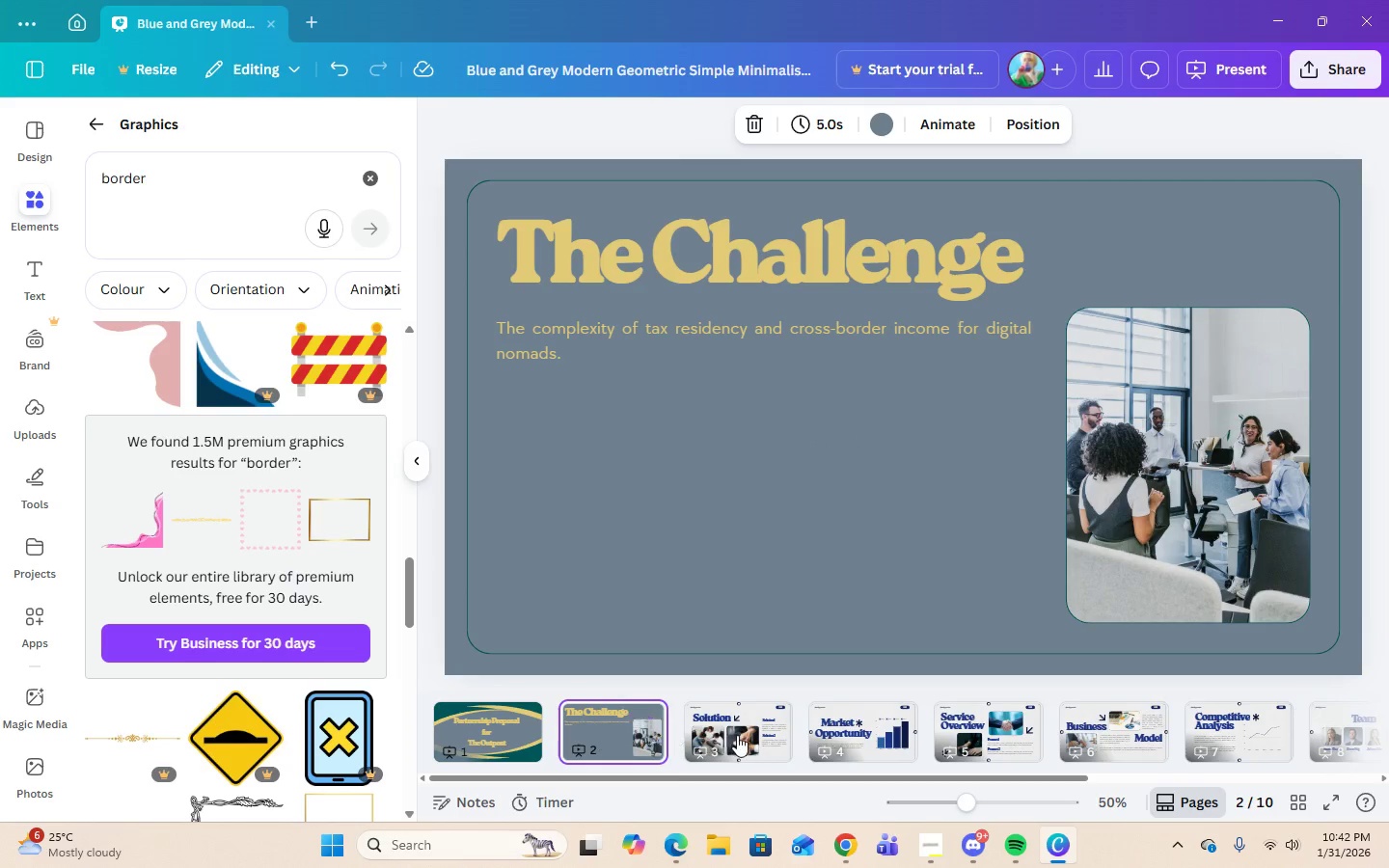 
left_click([737, 735])
 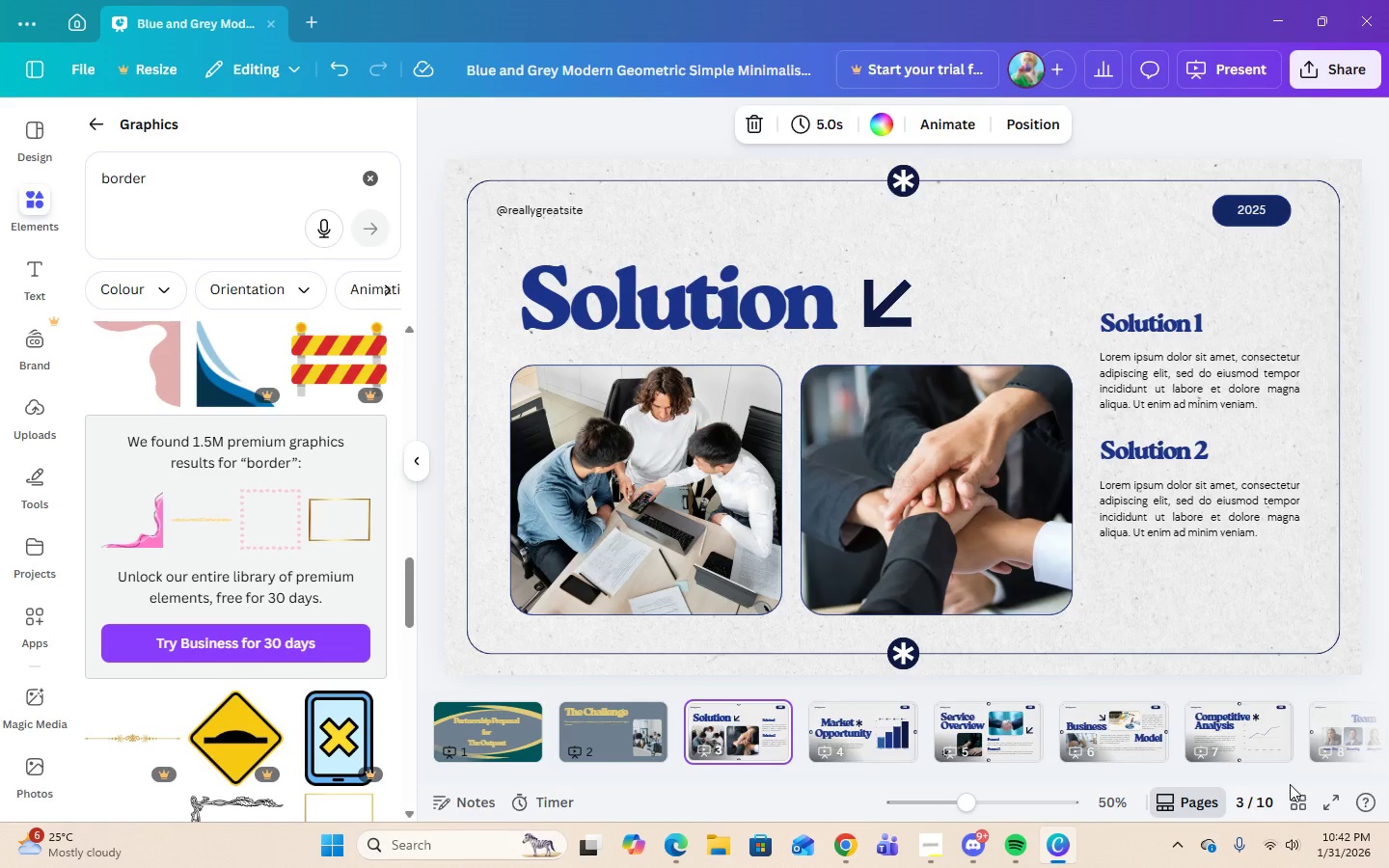 
mouse_move([1329, 791])
 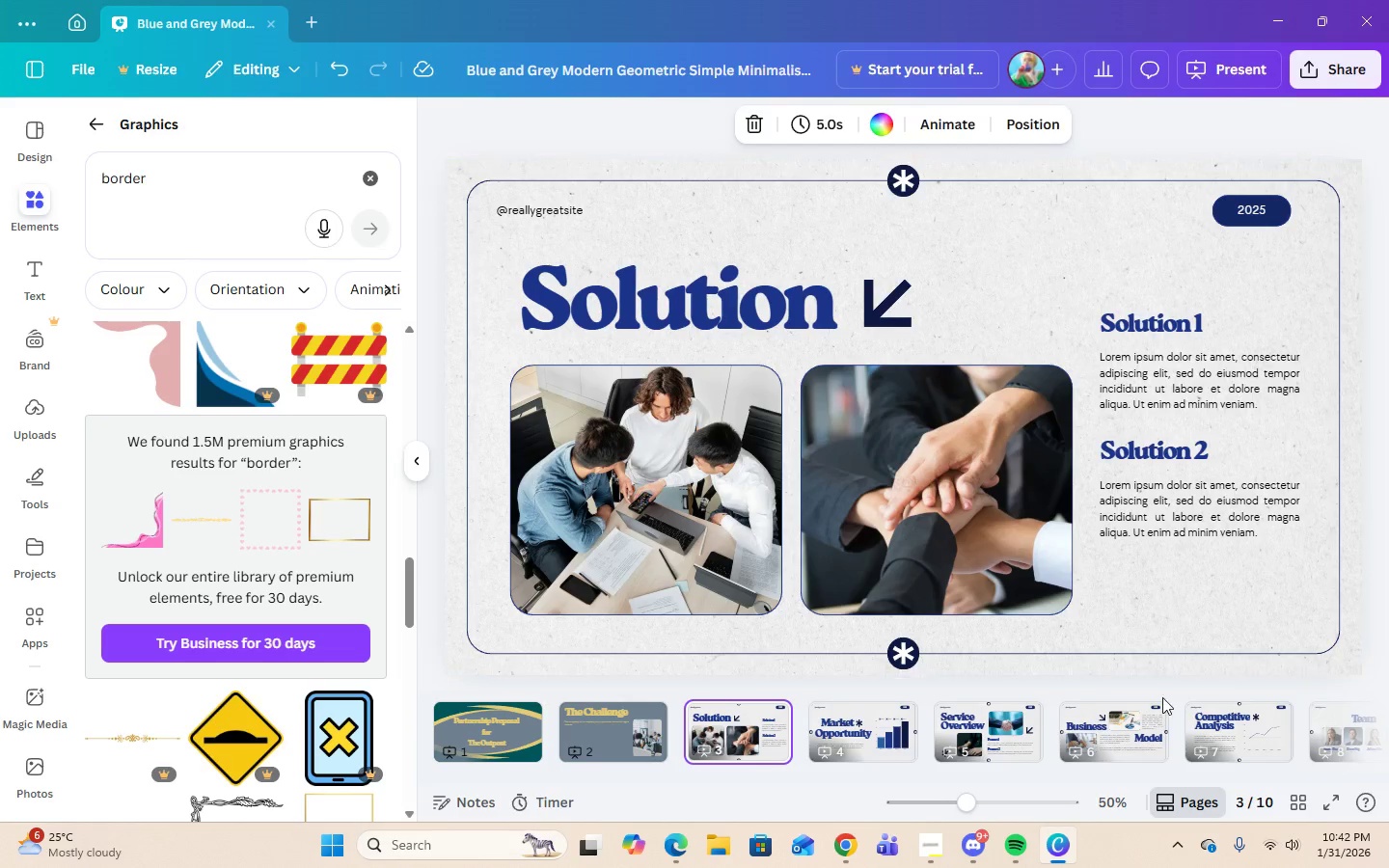 
left_click([940, 850])